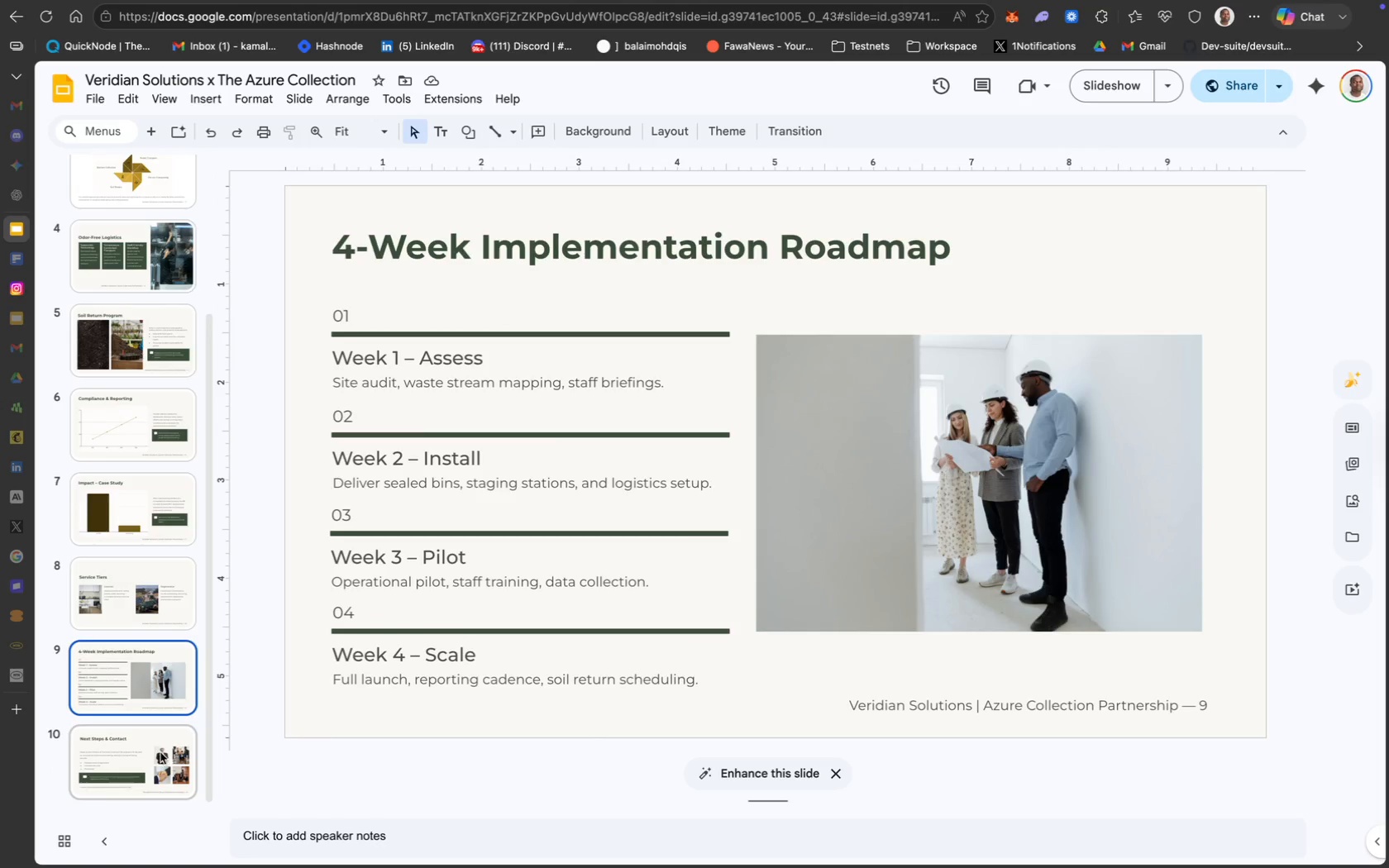 
left_click([161, 755])
 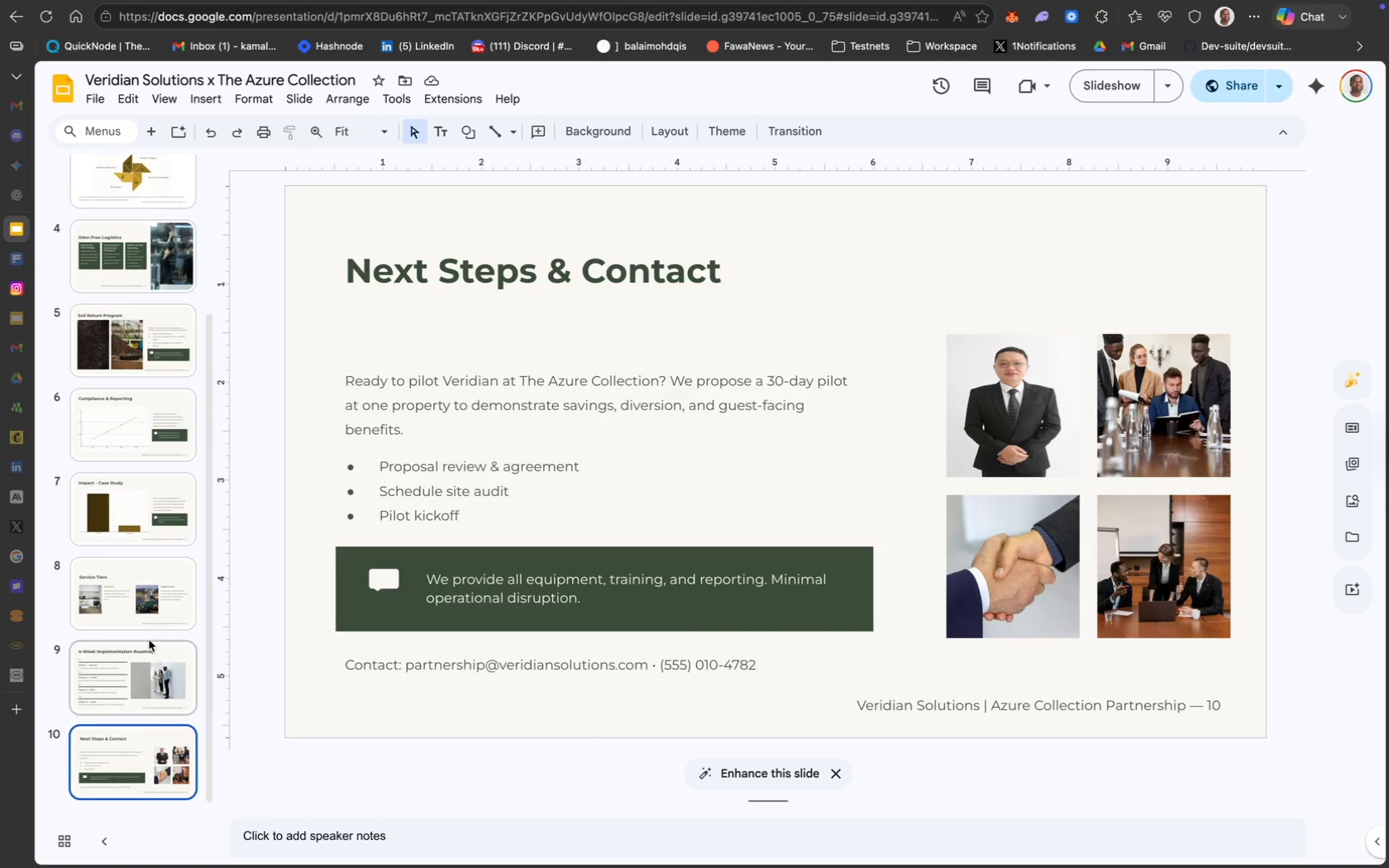 
scroll: coordinate [149, 640], scroll_direction: up, amount: 80.0
 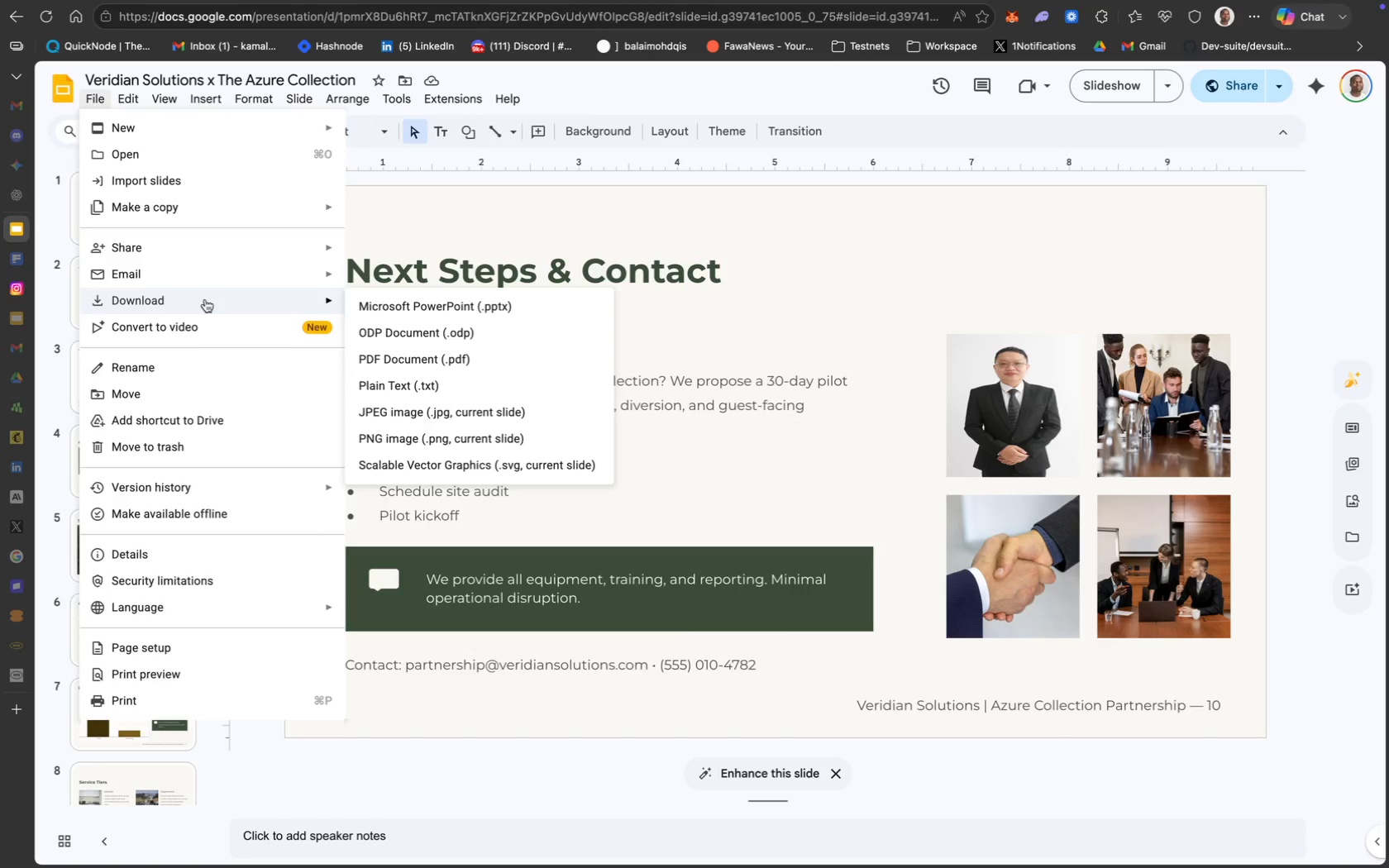 
left_click([446, 355])
 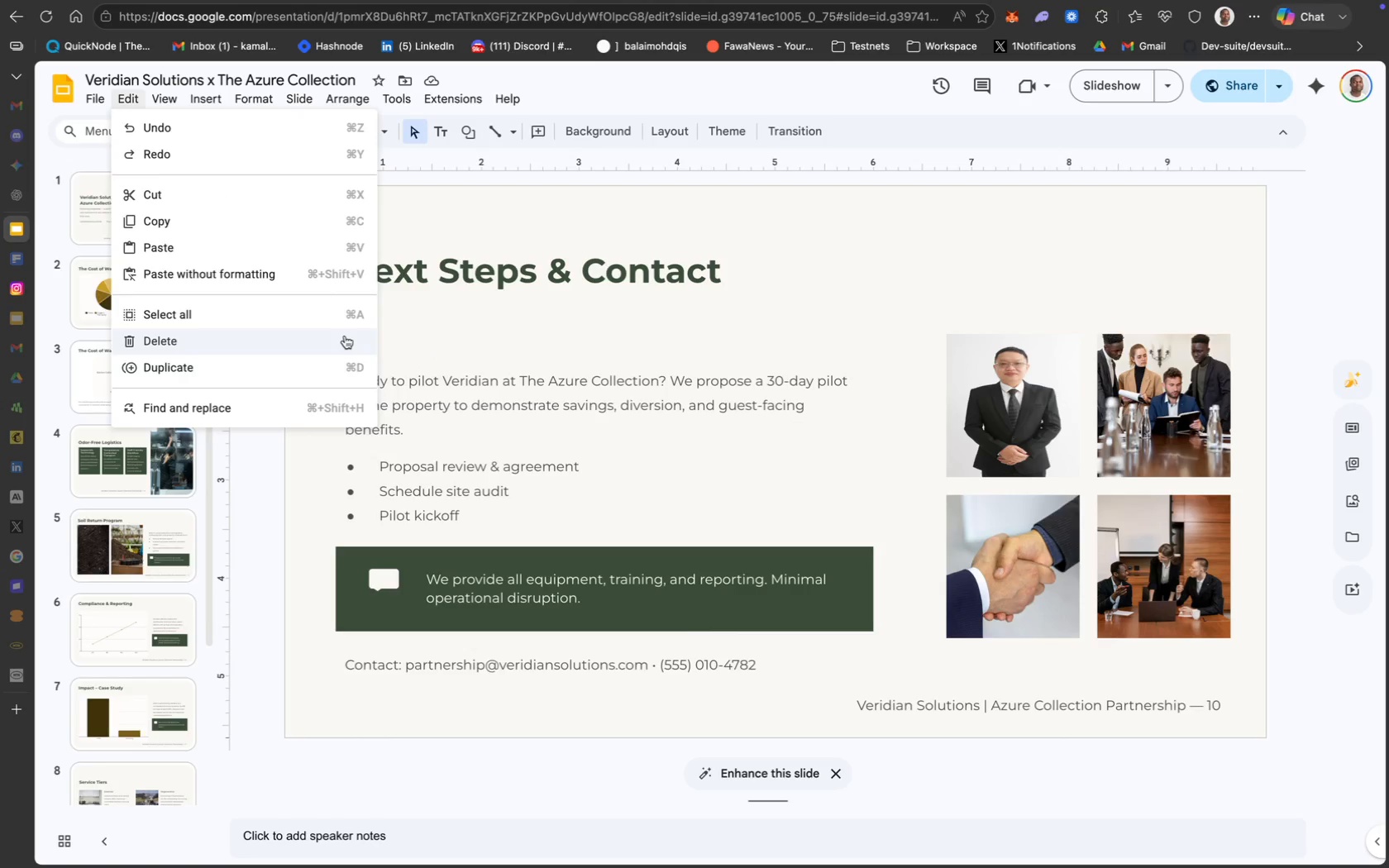 
mouse_move([118, 107])
 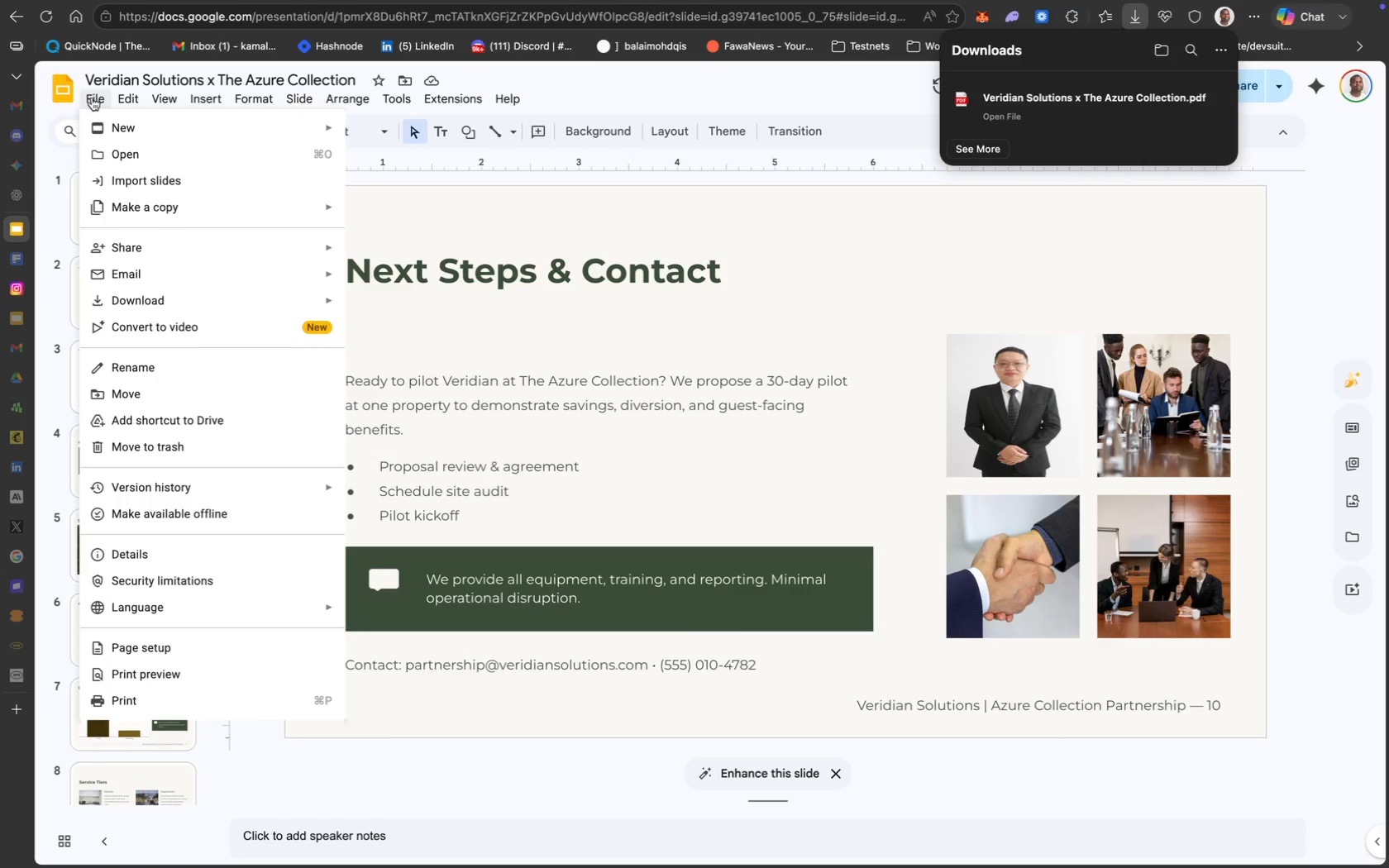 
mouse_move([99, 111])
 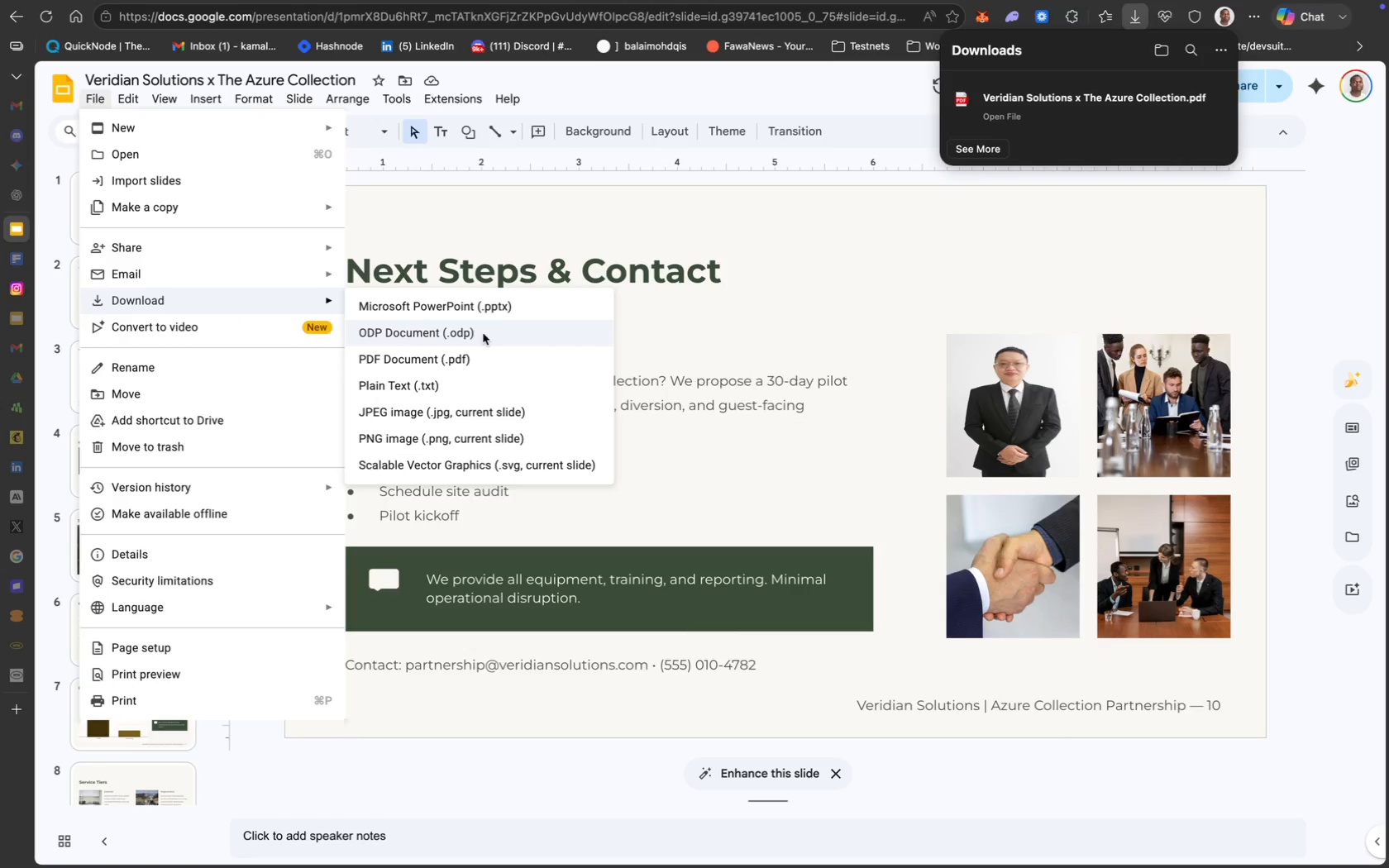 
left_click([520, 316])
 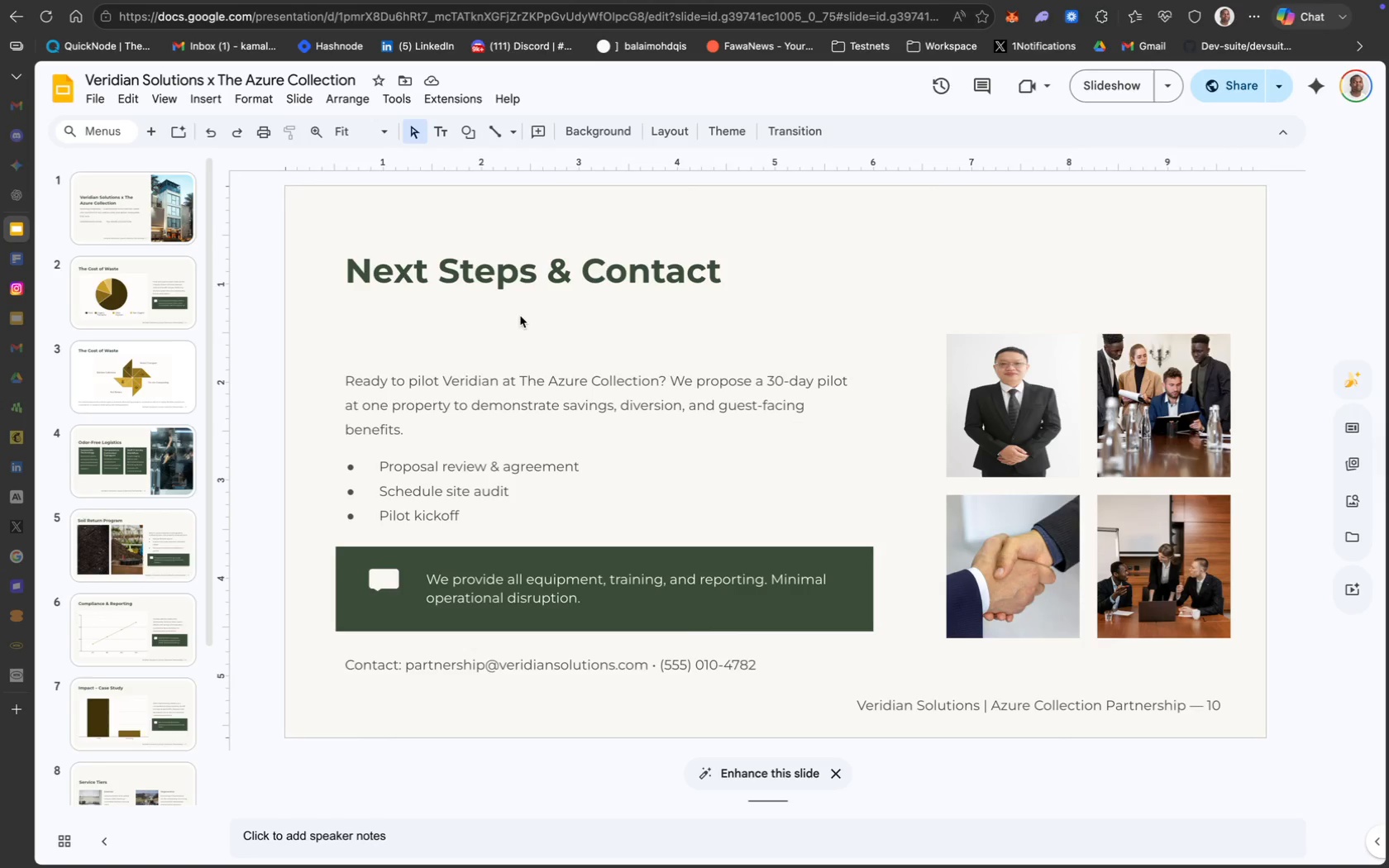 
left_click([520, 316])
 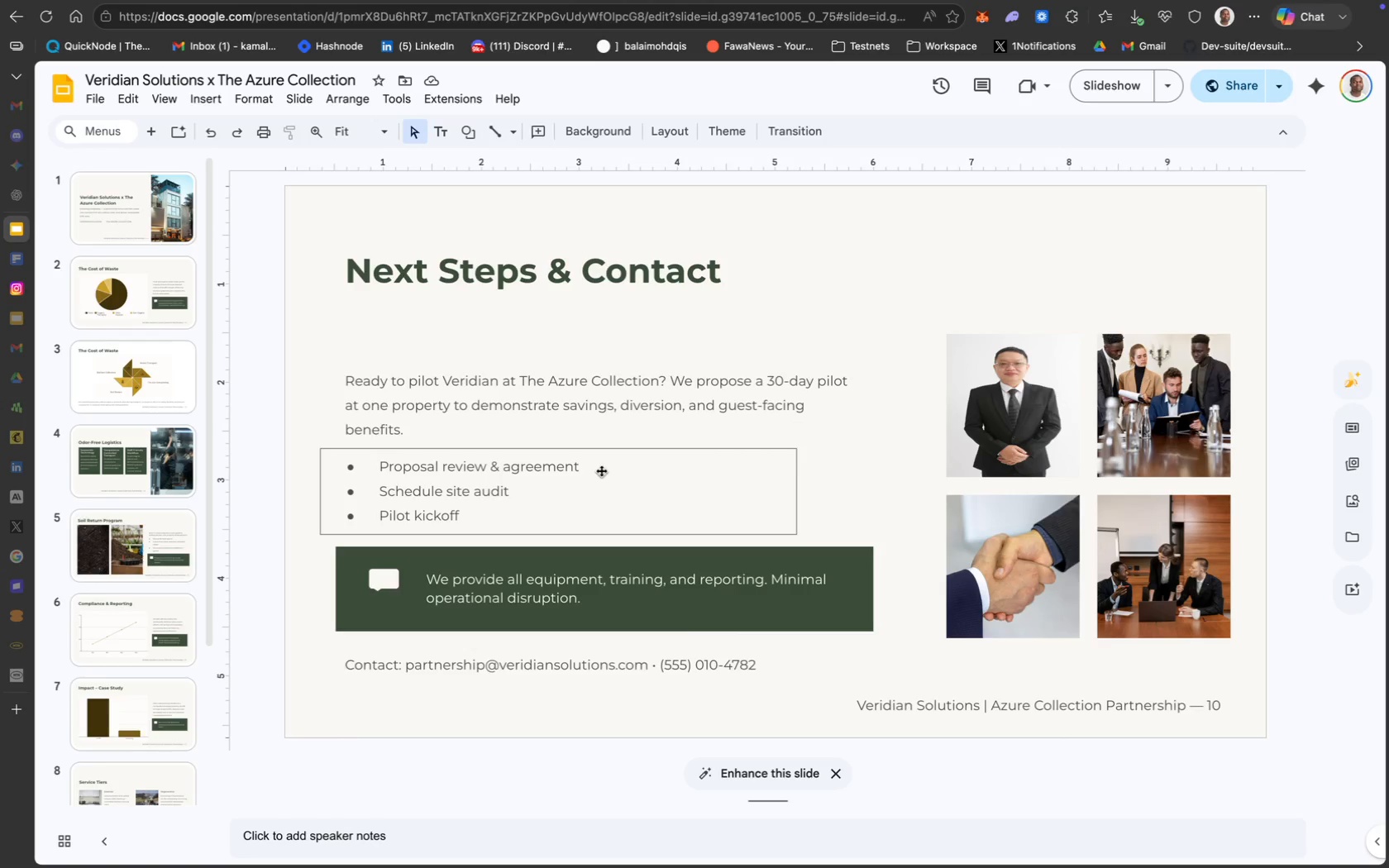 
wait(47.26)
 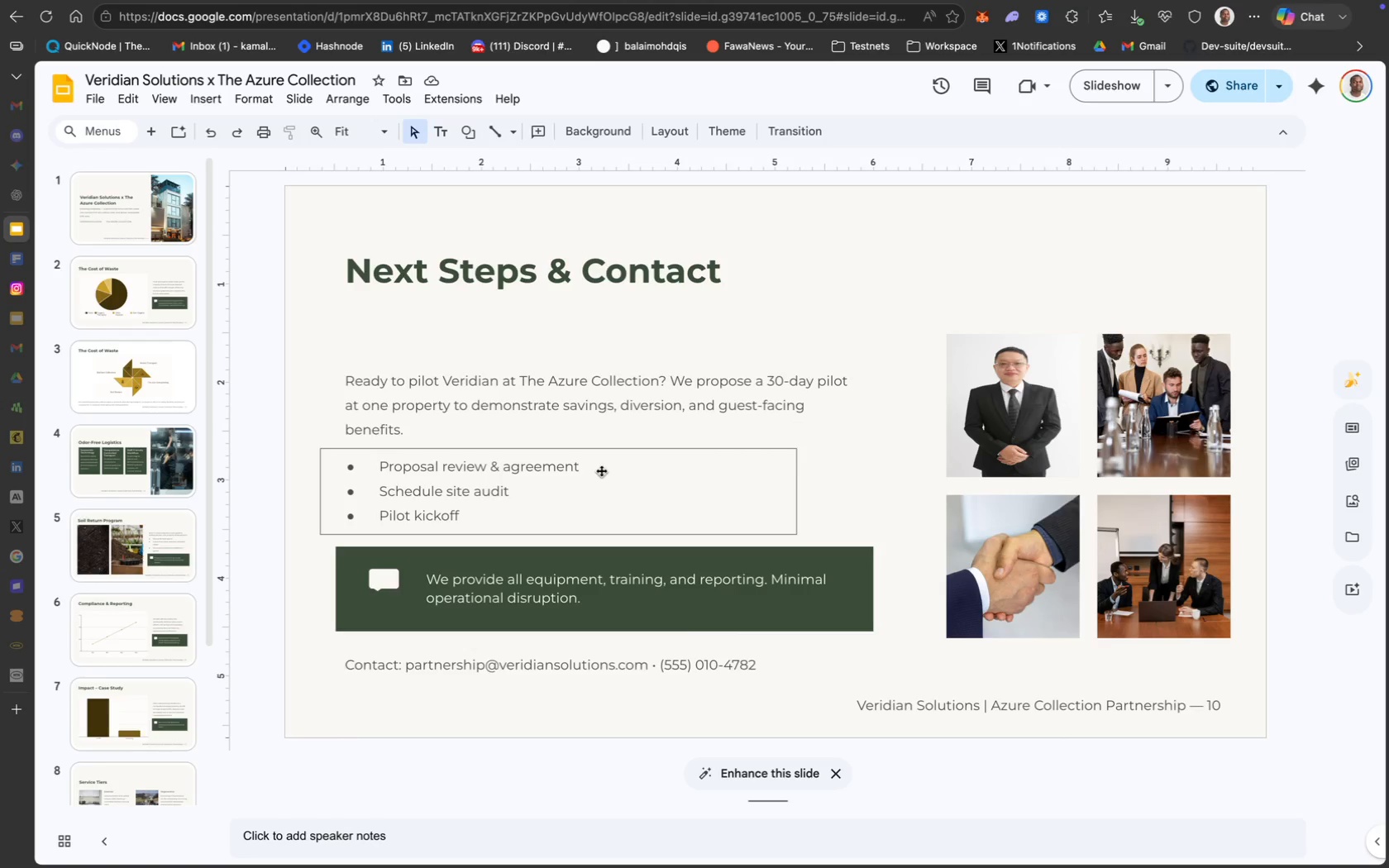 
left_click([548, 410])
 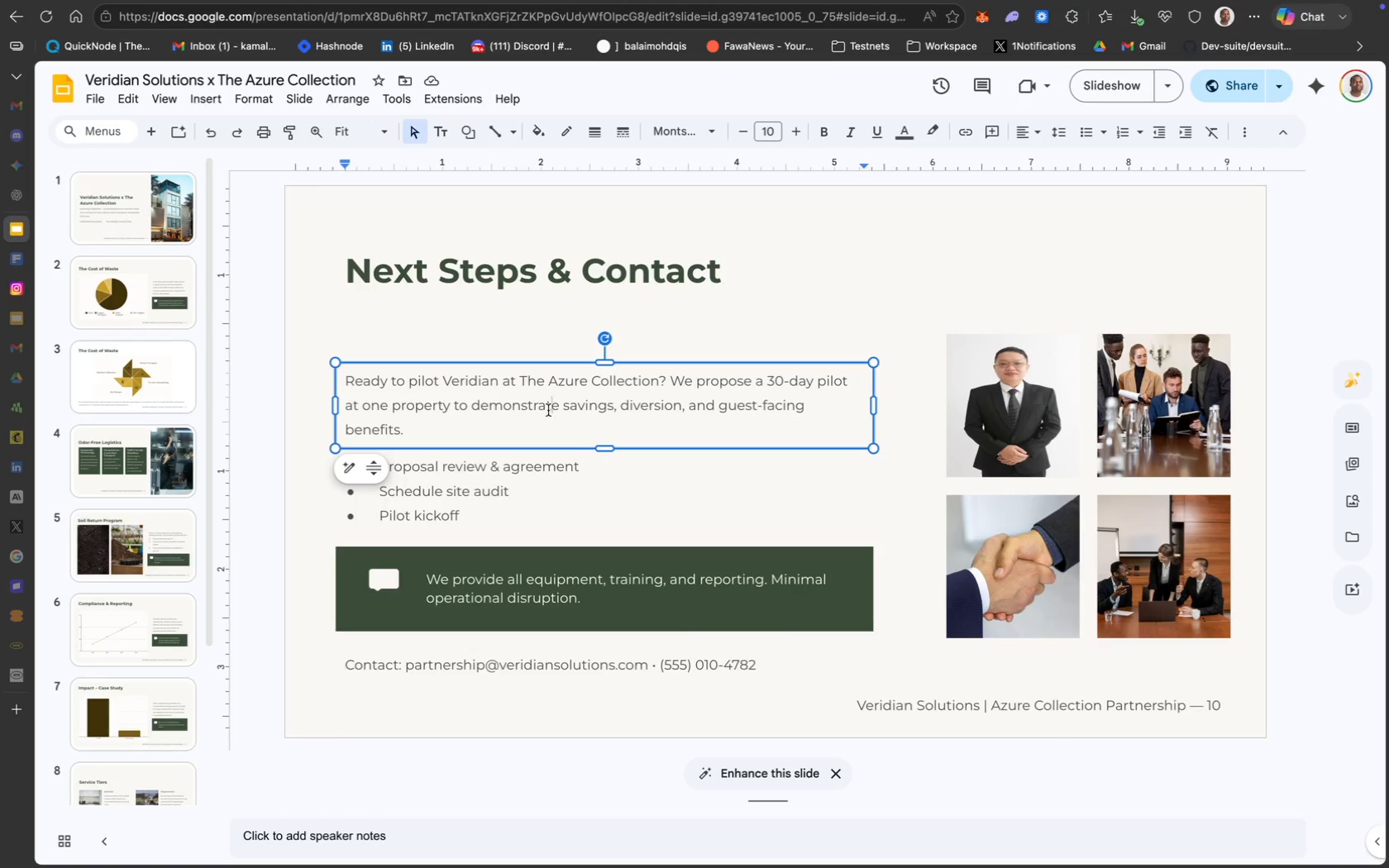 
wait(15.57)
 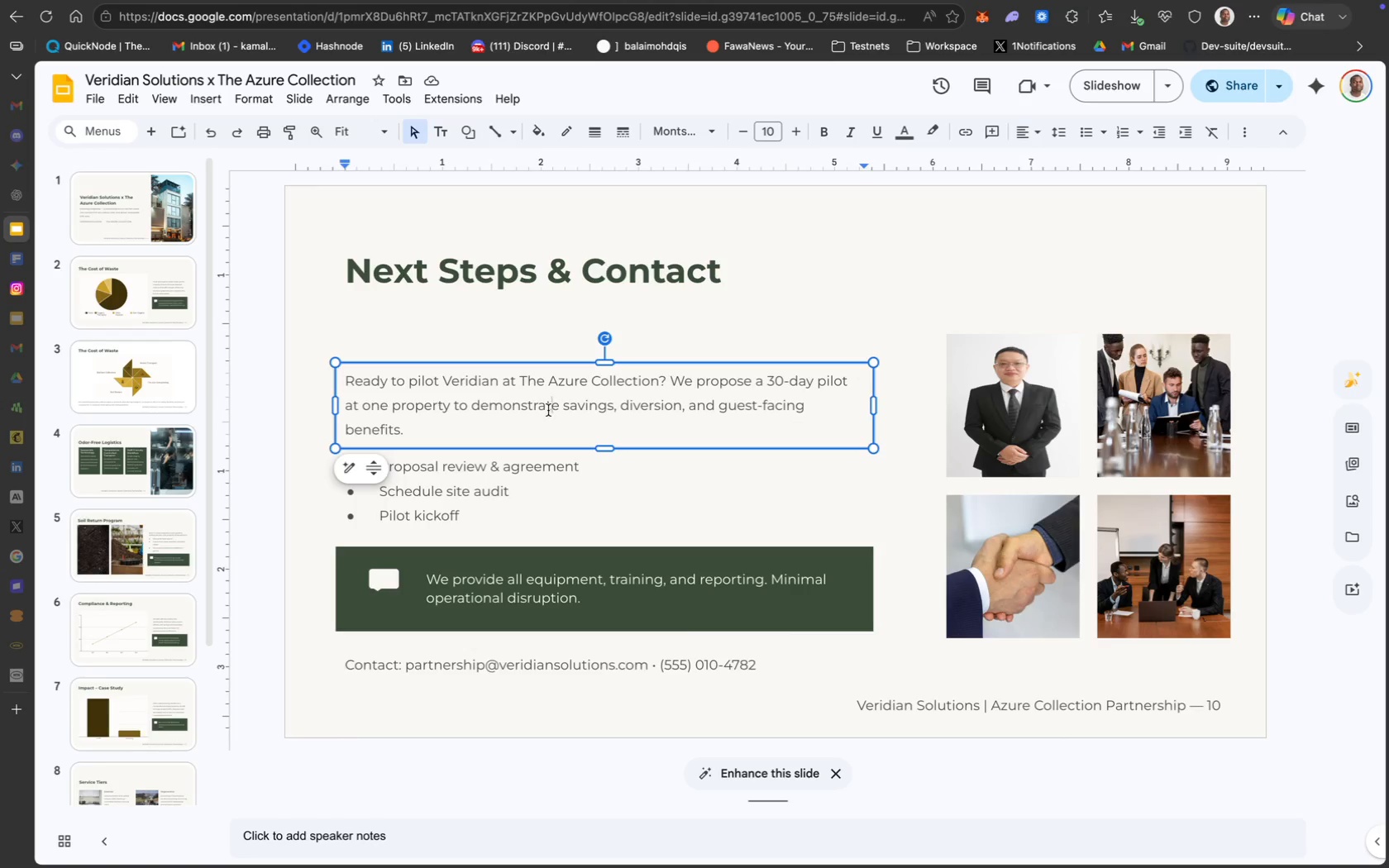 
left_click([489, 509])
 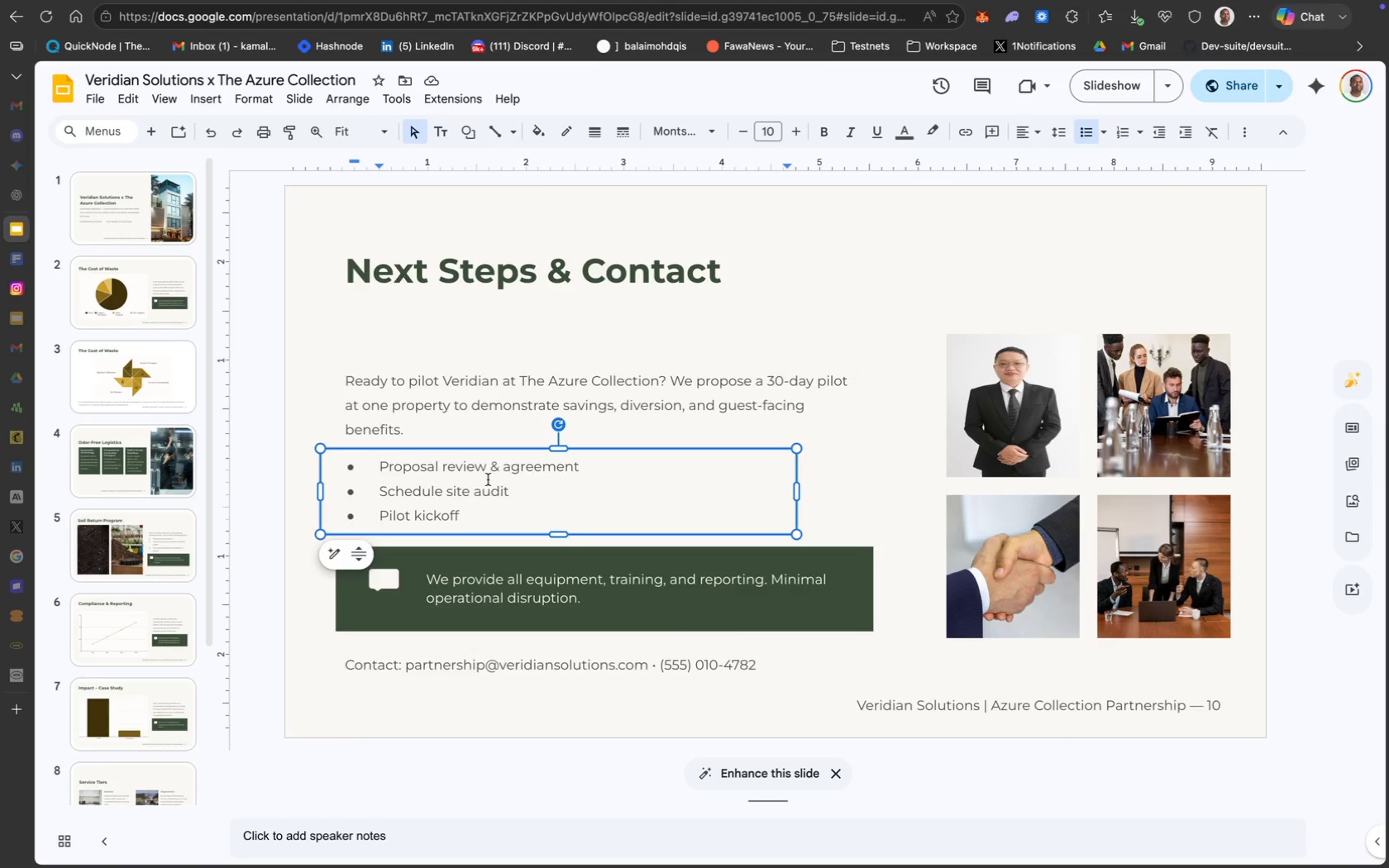 
wait(9.72)
 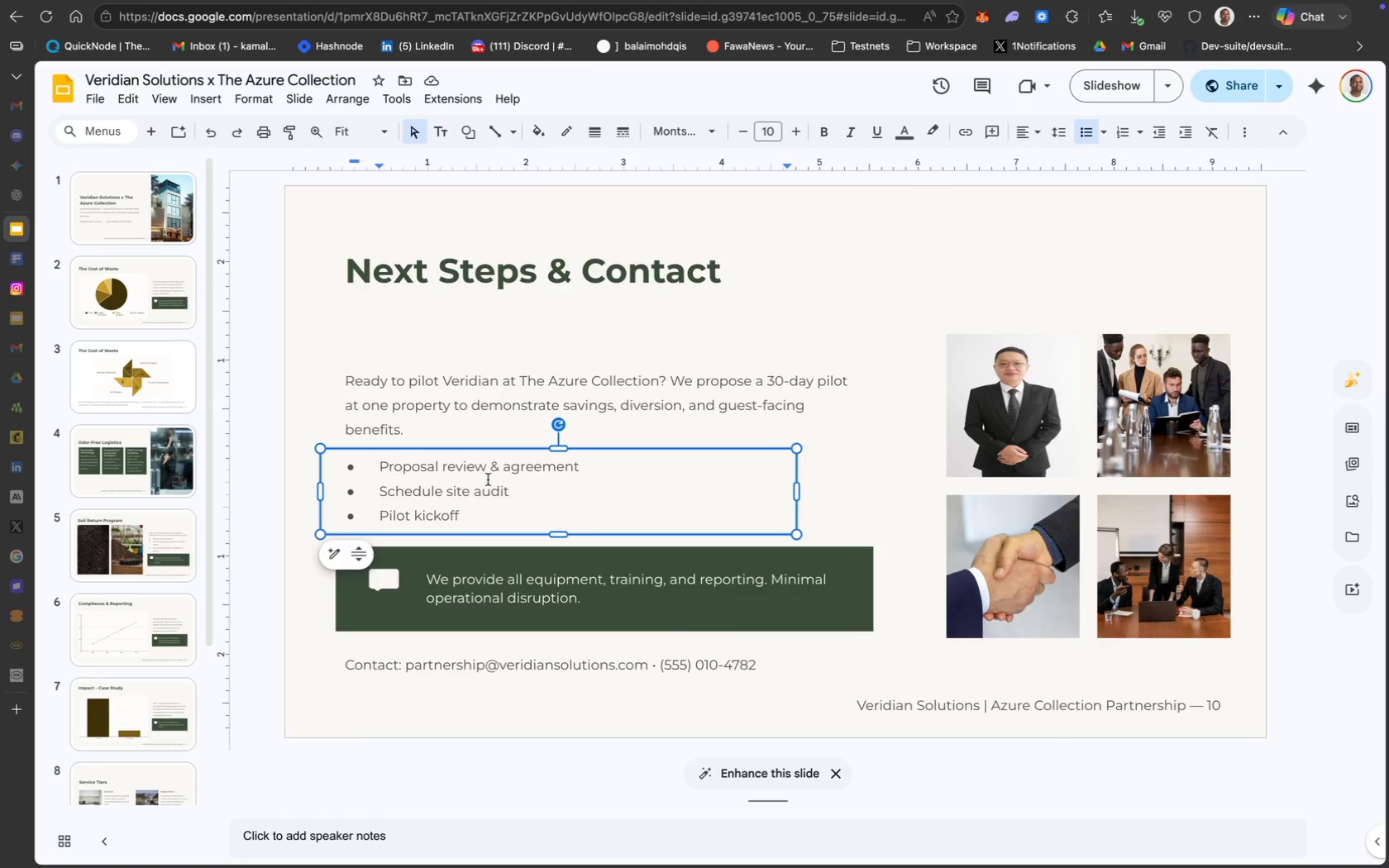 
left_click([527, 584])
 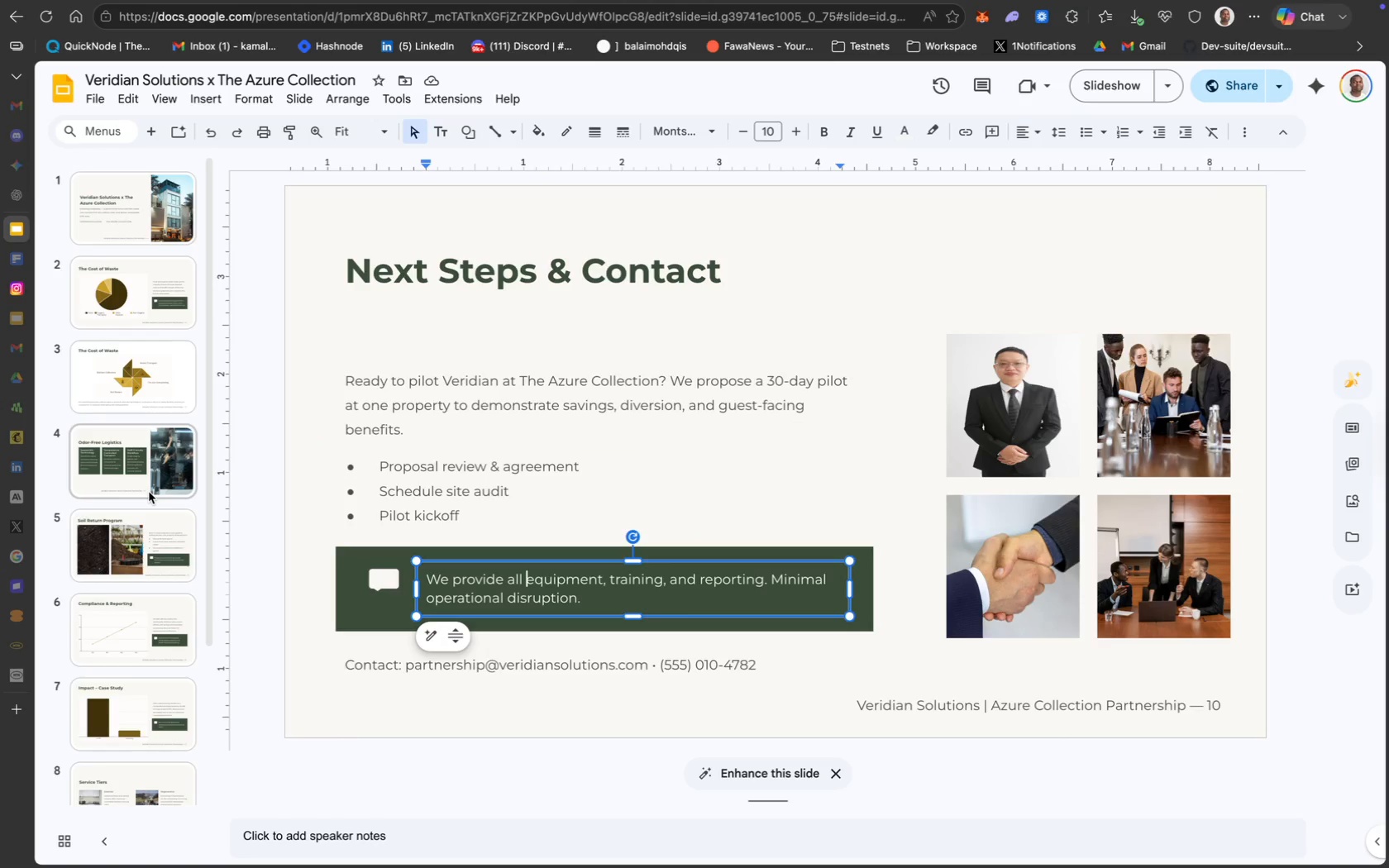 
left_click([129, 577])
 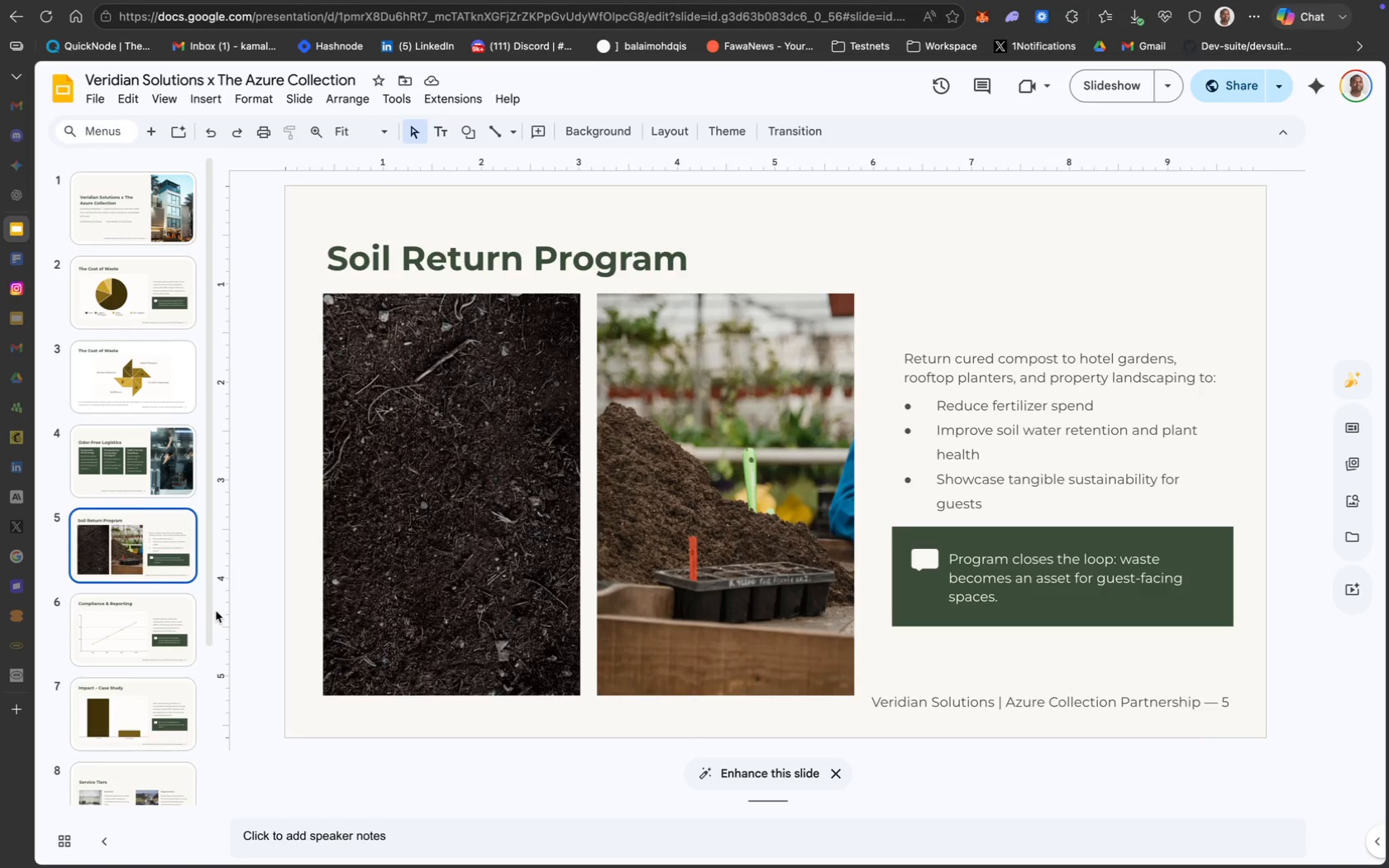 
wait(21.79)
 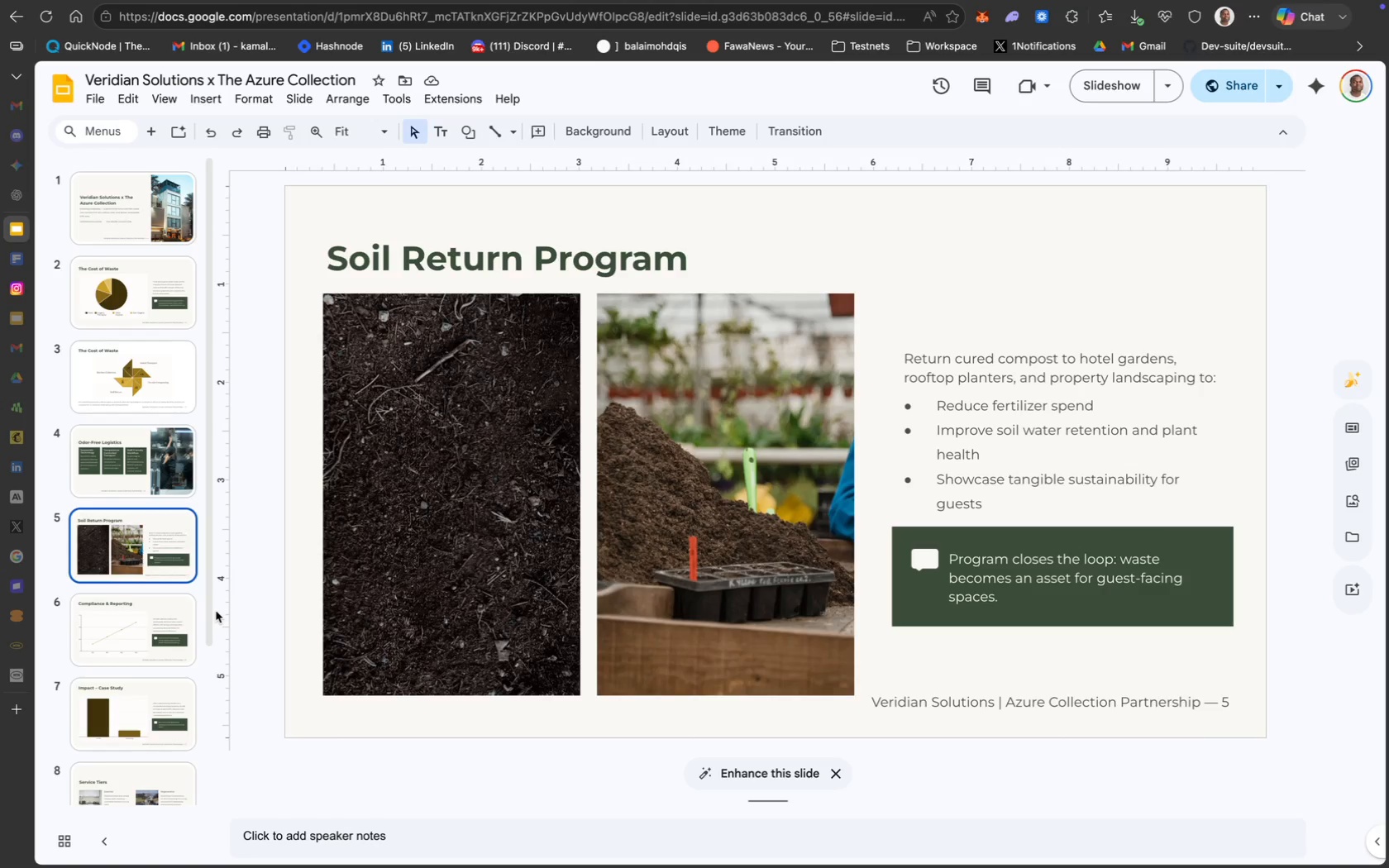 
left_click([550, 482])
 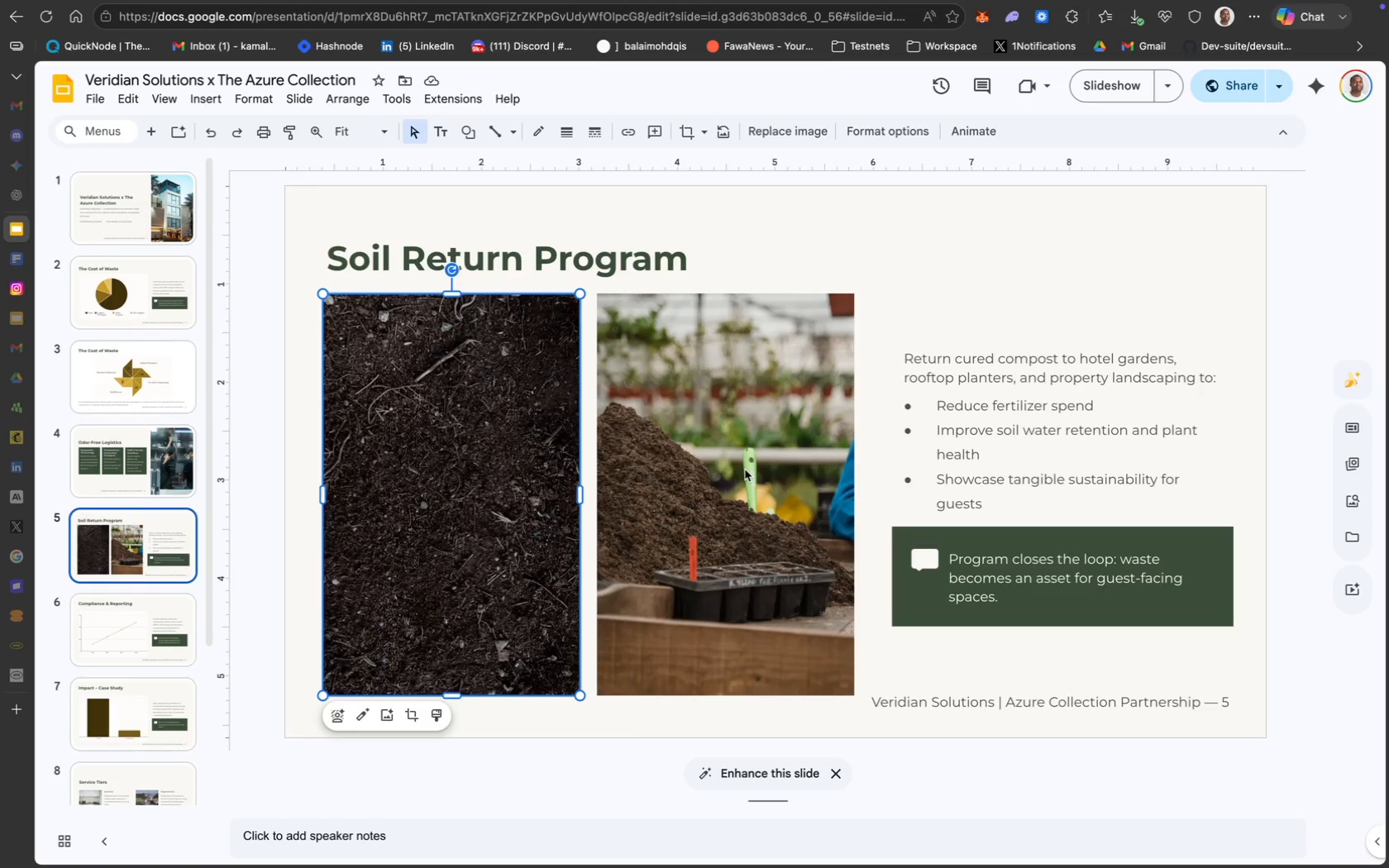 
wait(20.24)
 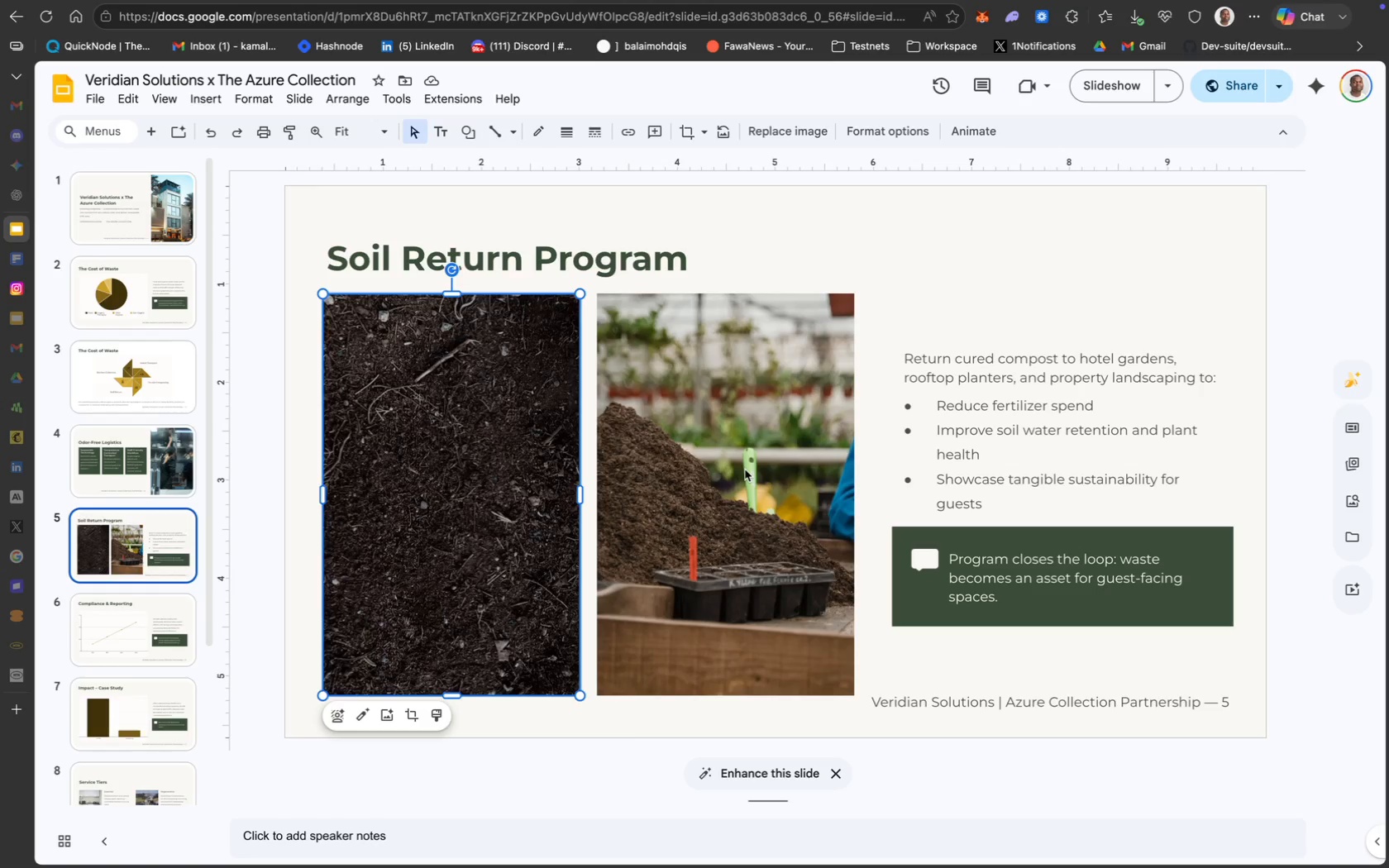 
left_click([1023, 388])
 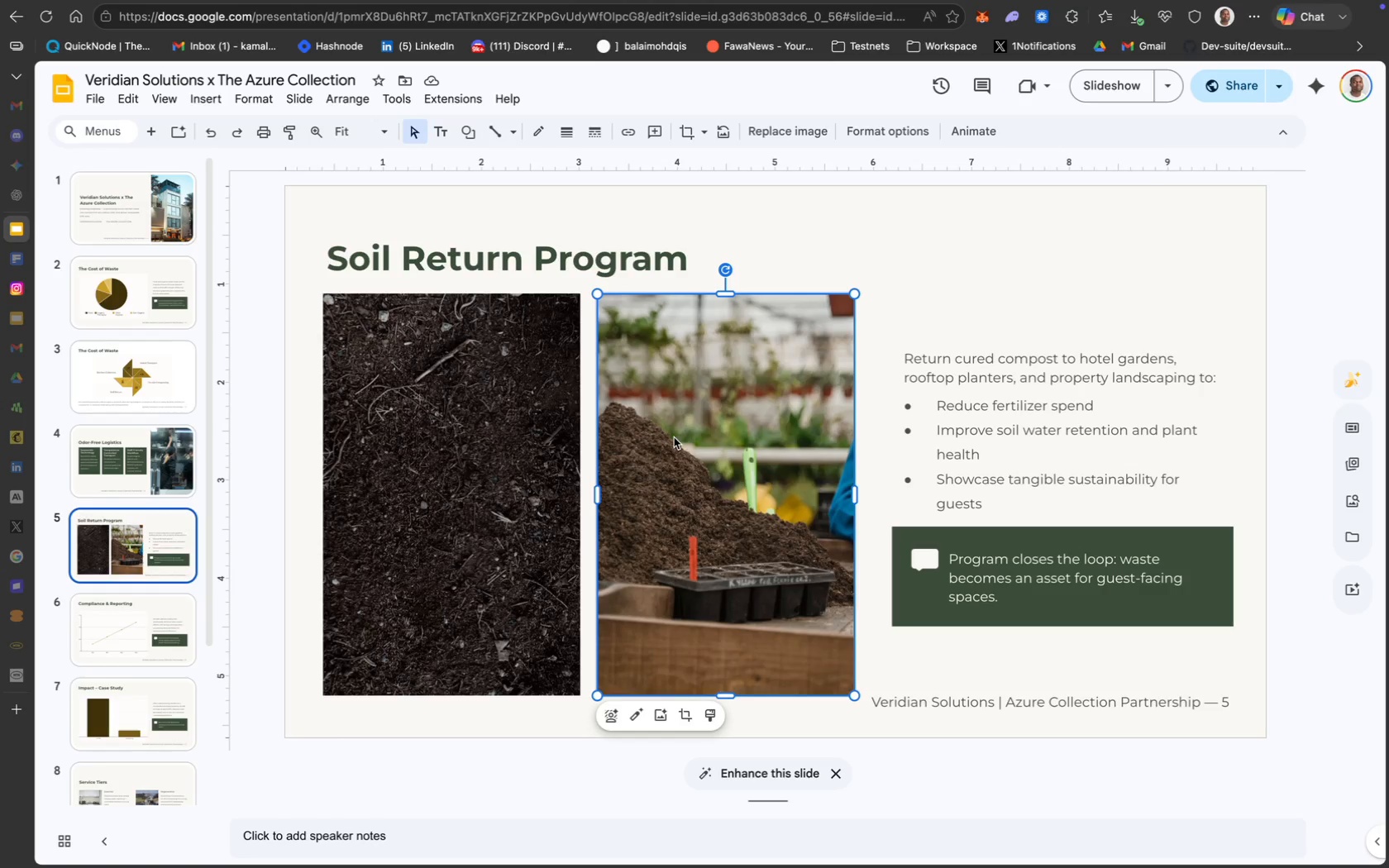 
wait(54.36)
 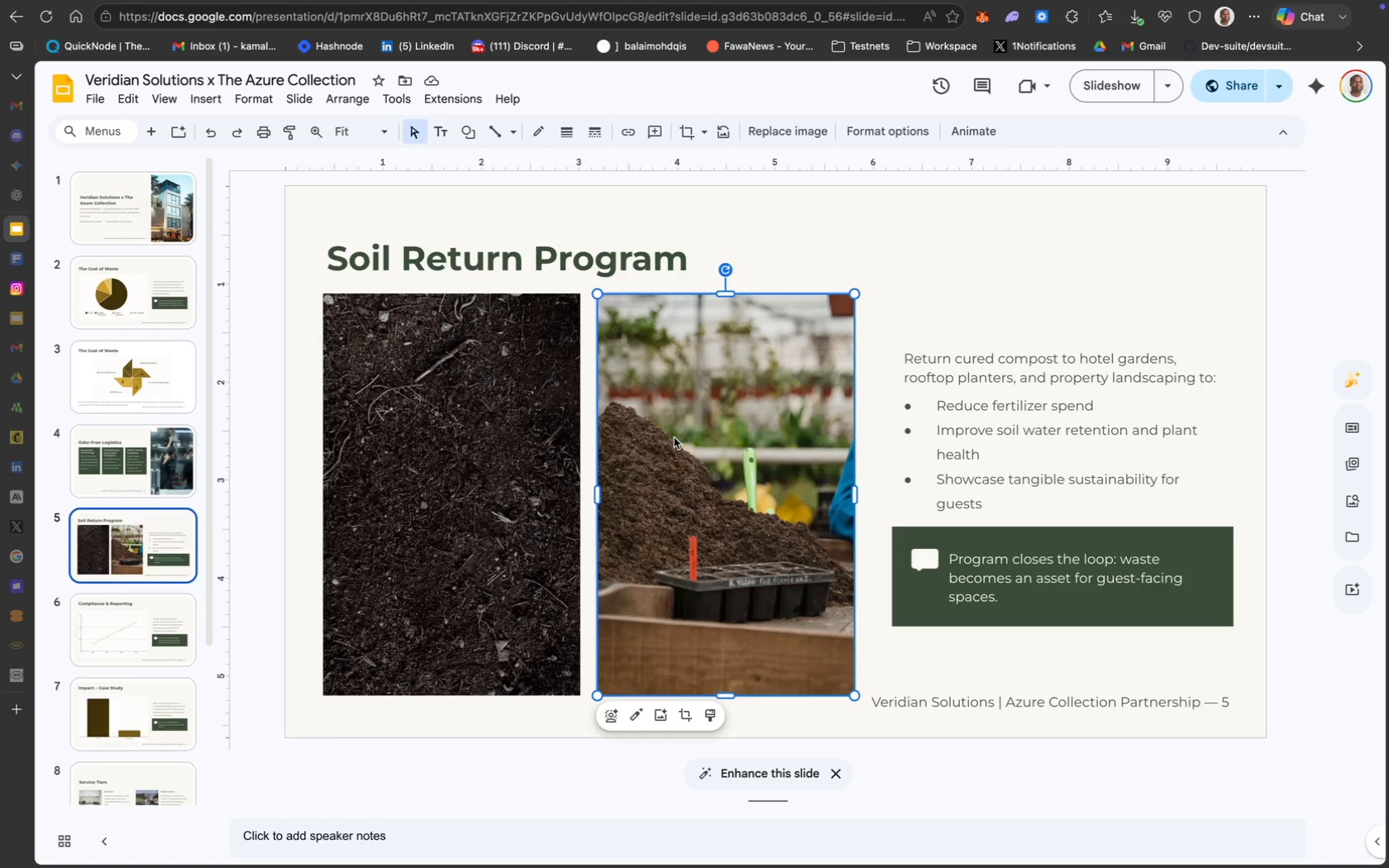 
left_click([195, 617])
 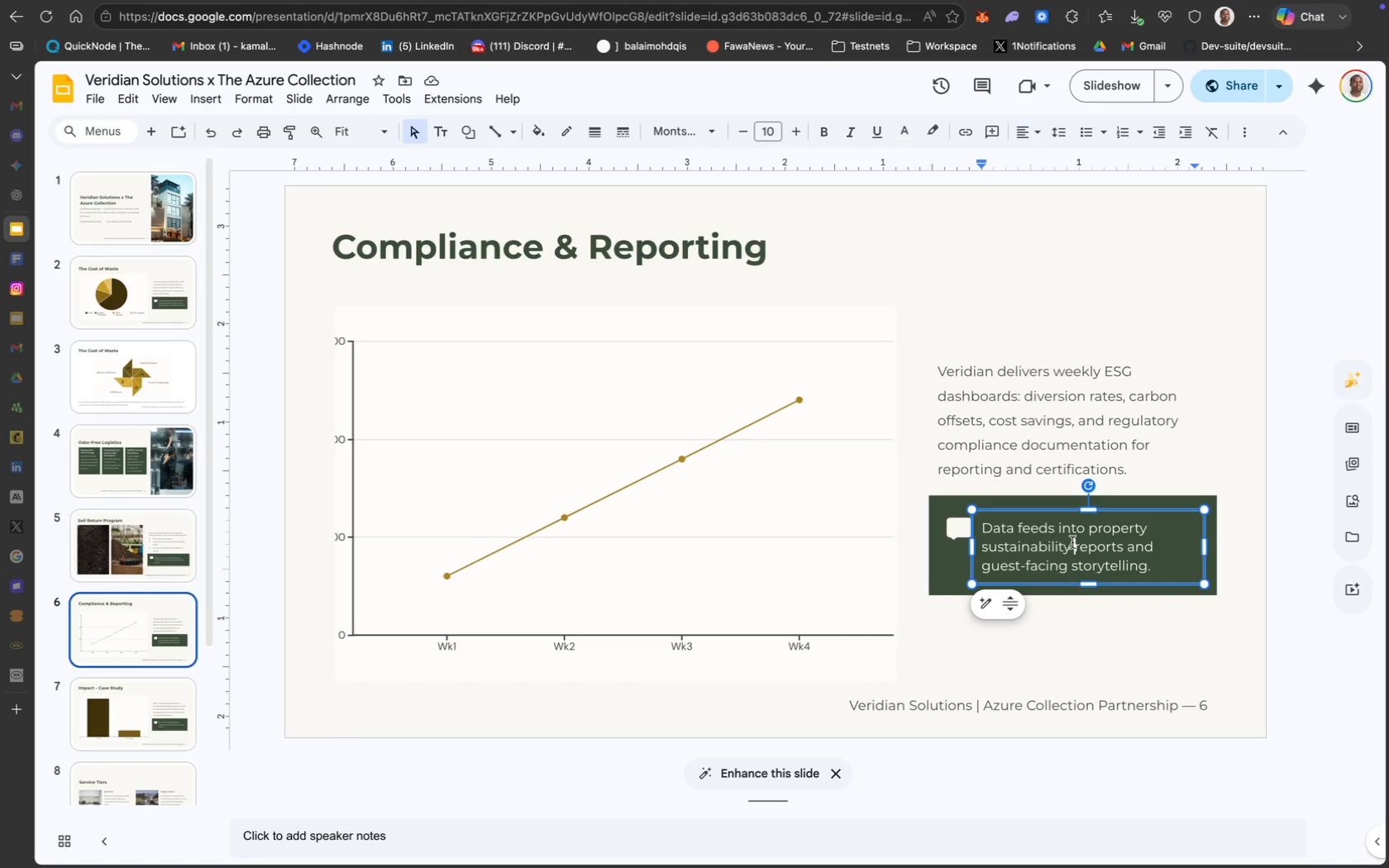 
wait(109.07)
 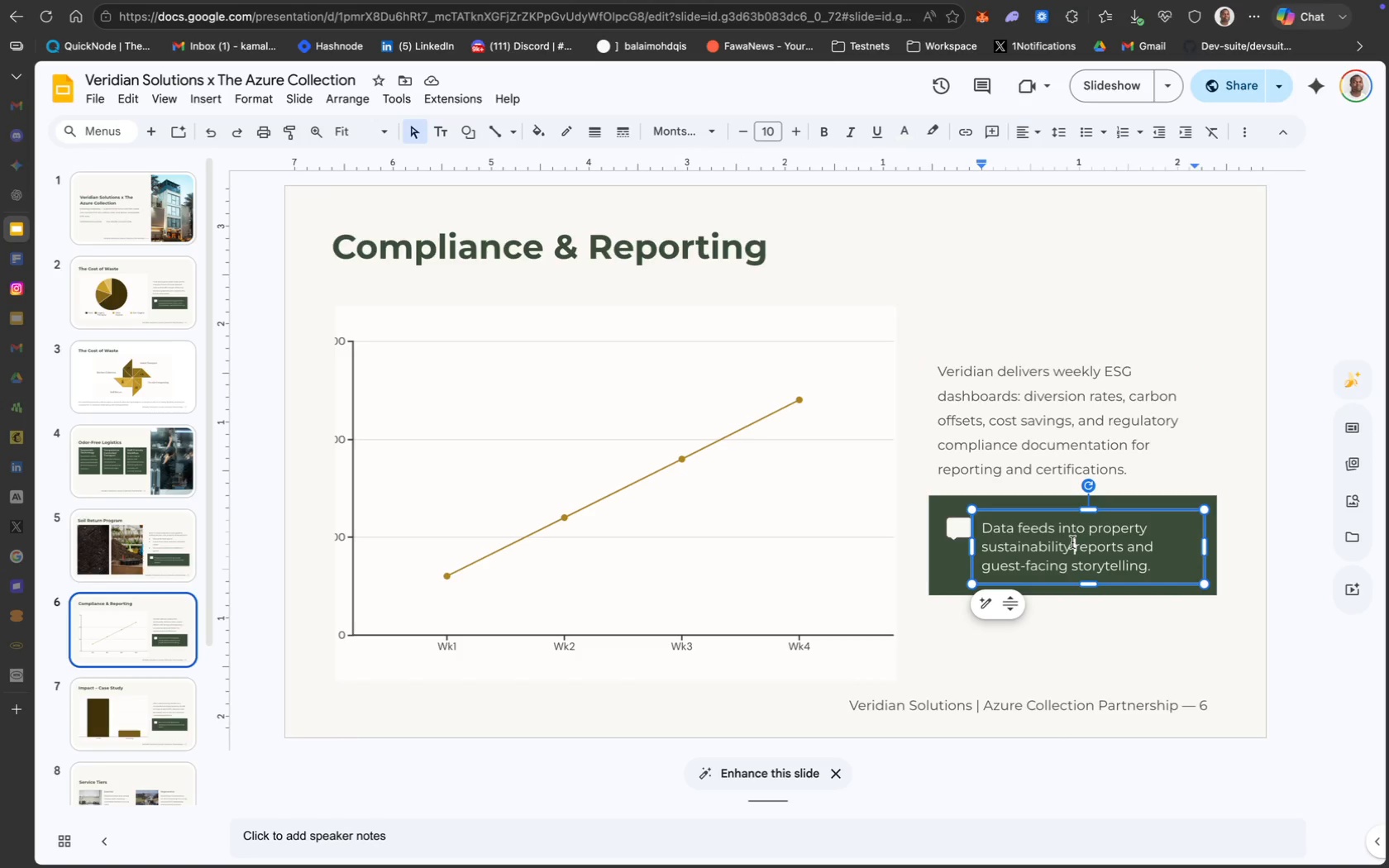 
left_click([131, 710])
 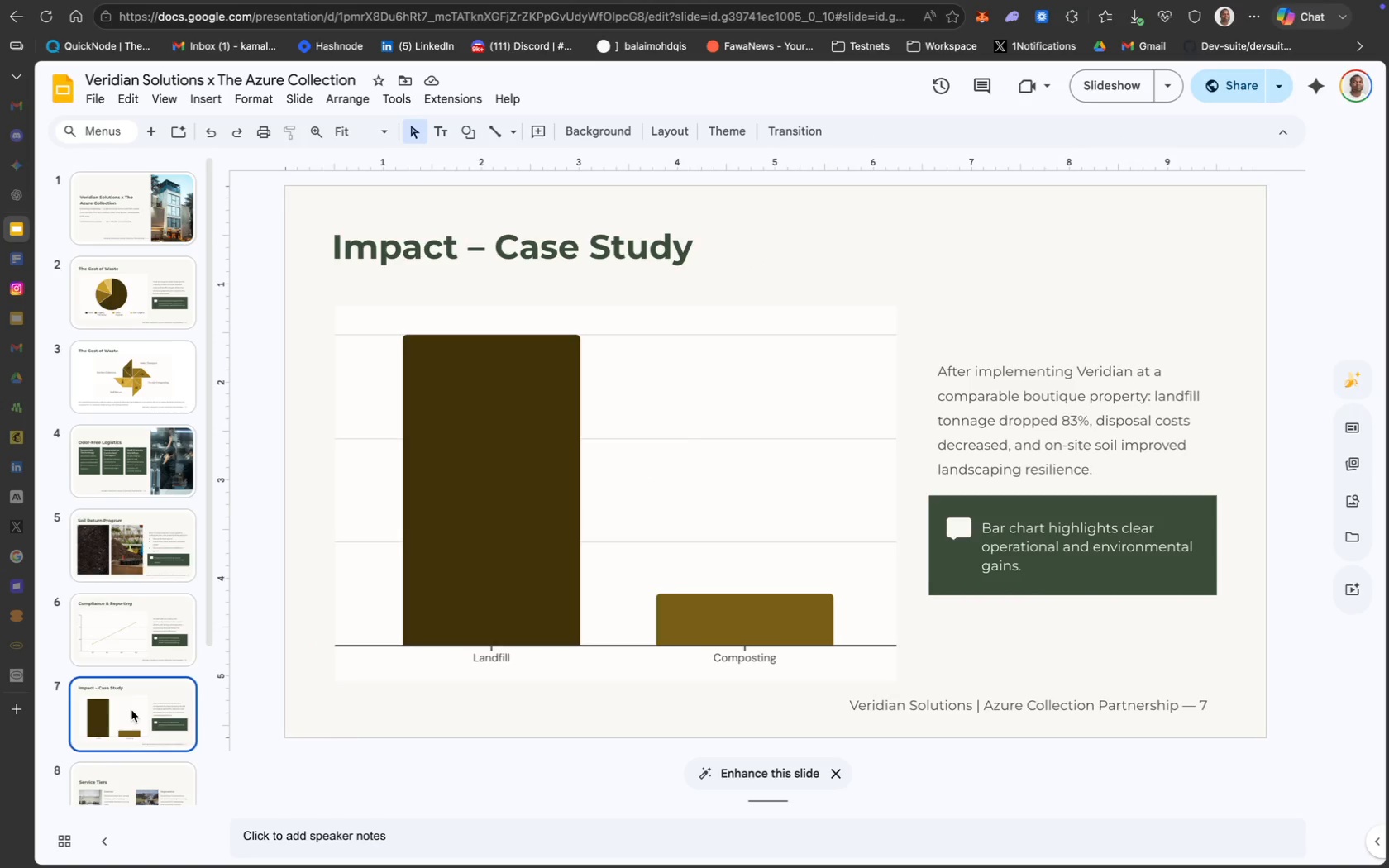 
wait(9.14)
 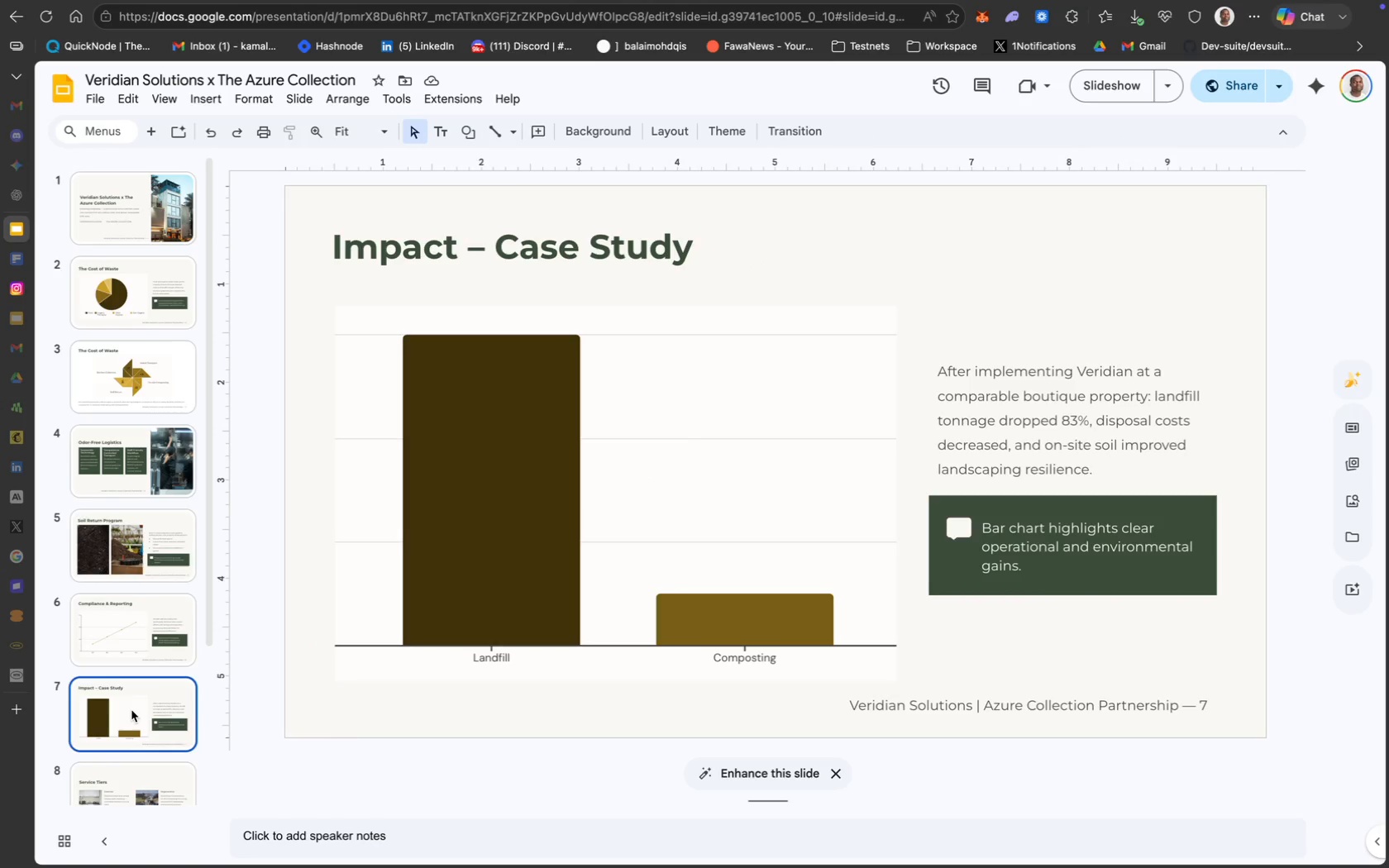 
scroll: coordinate [93, 713], scroll_direction: down, amount: 11.0
 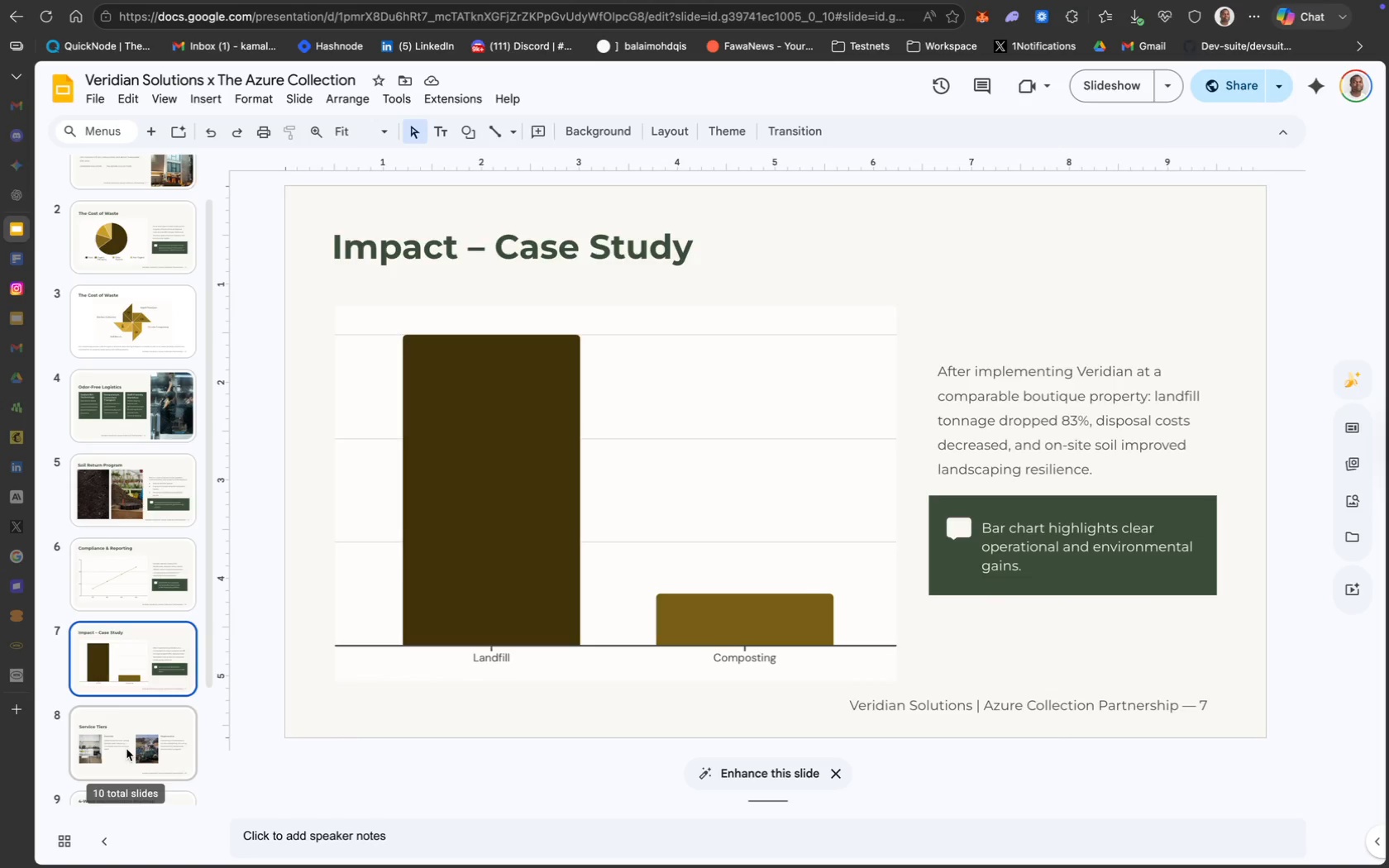 
left_click([126, 749])
 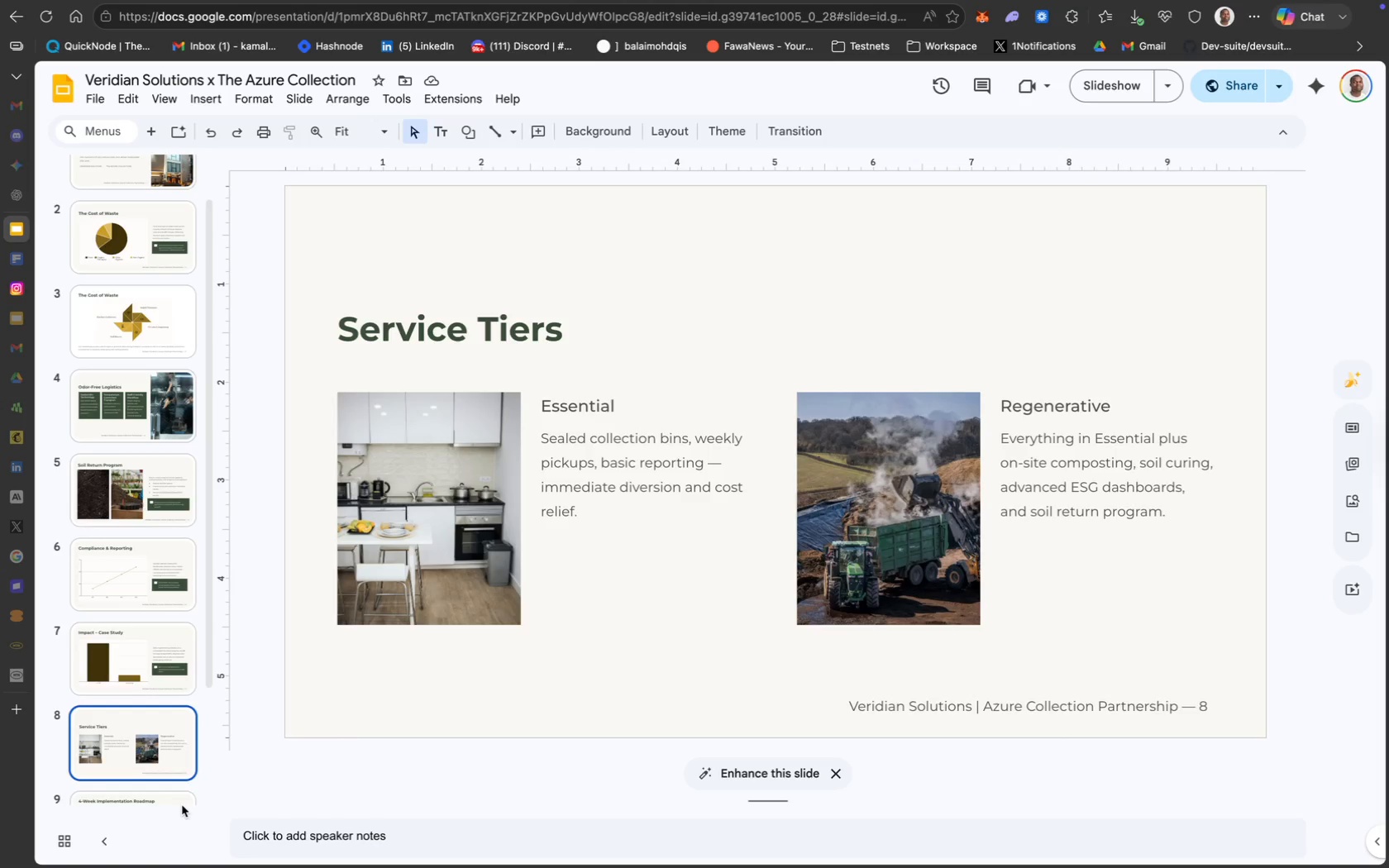 
wait(28.01)
 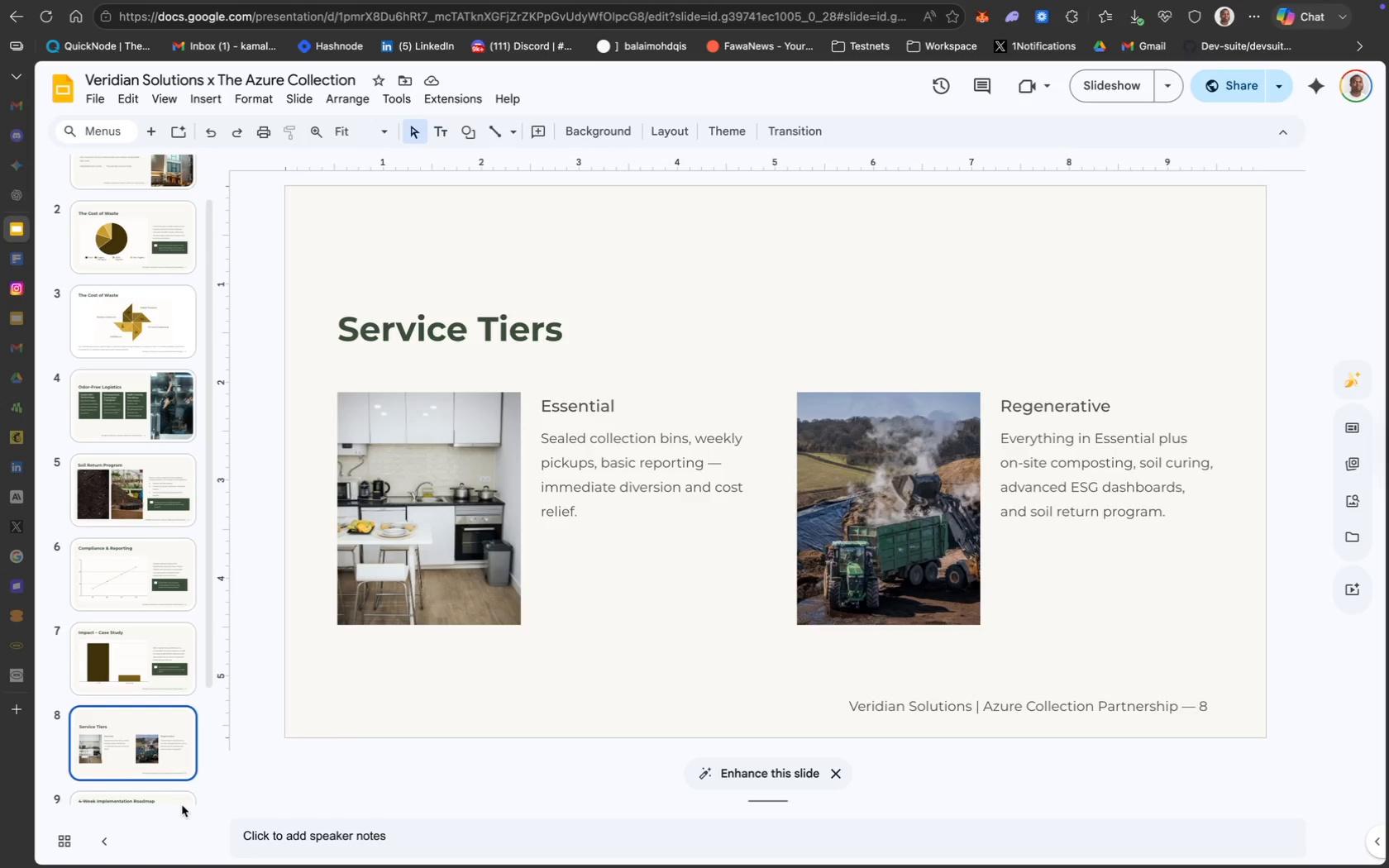 
mouse_move([274, 845])
 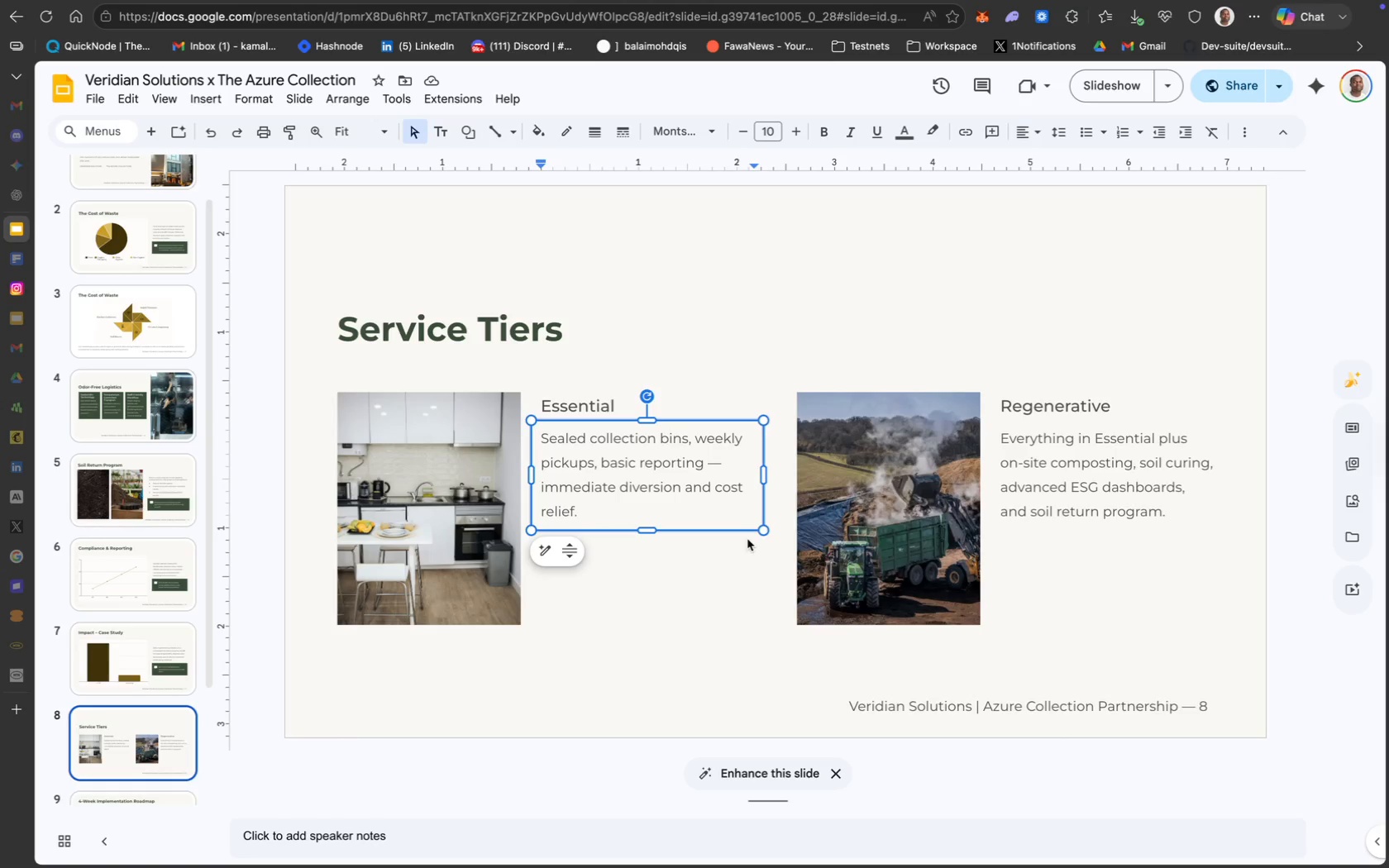 
wait(39.46)
 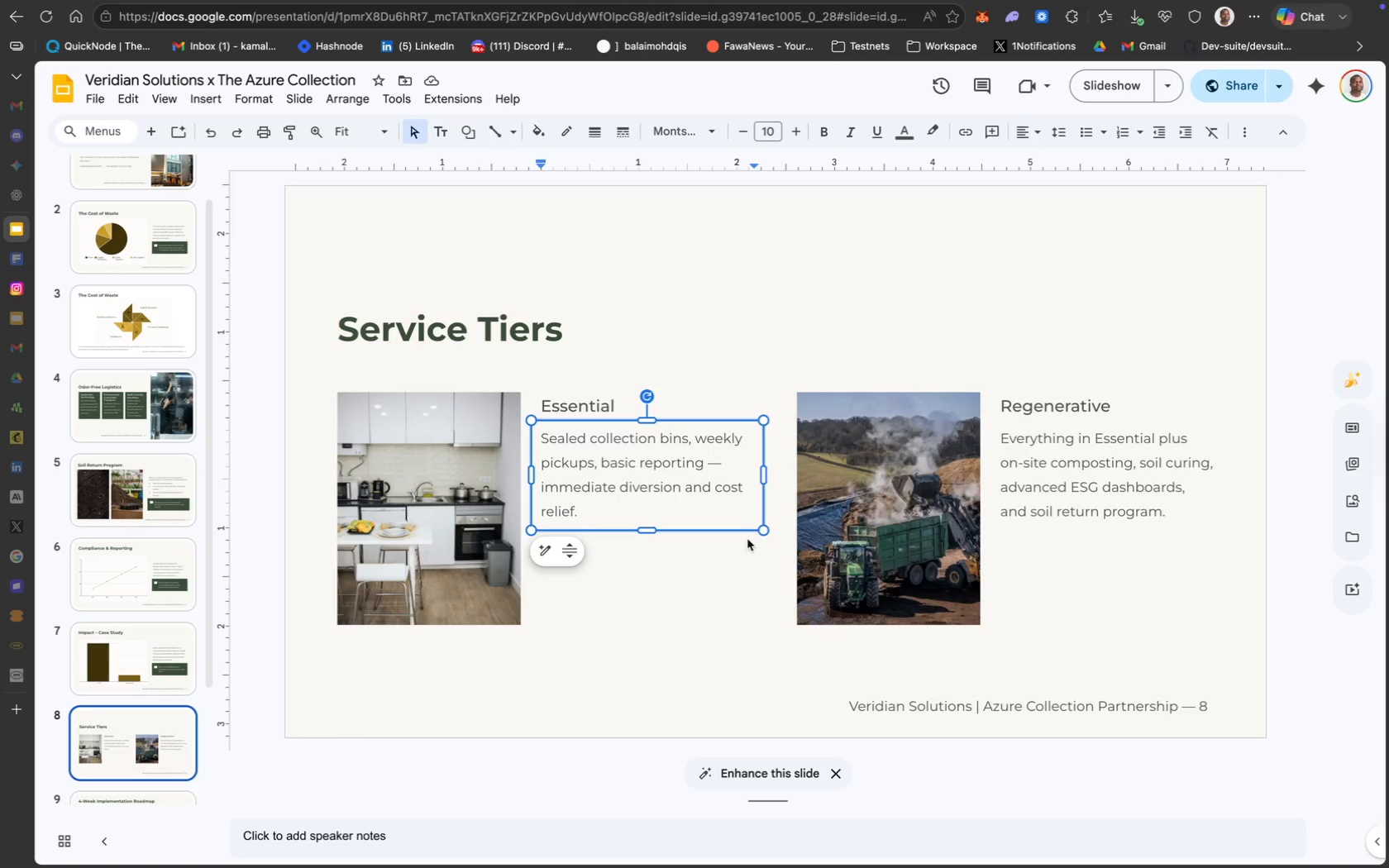 
left_click([1030, 466])
 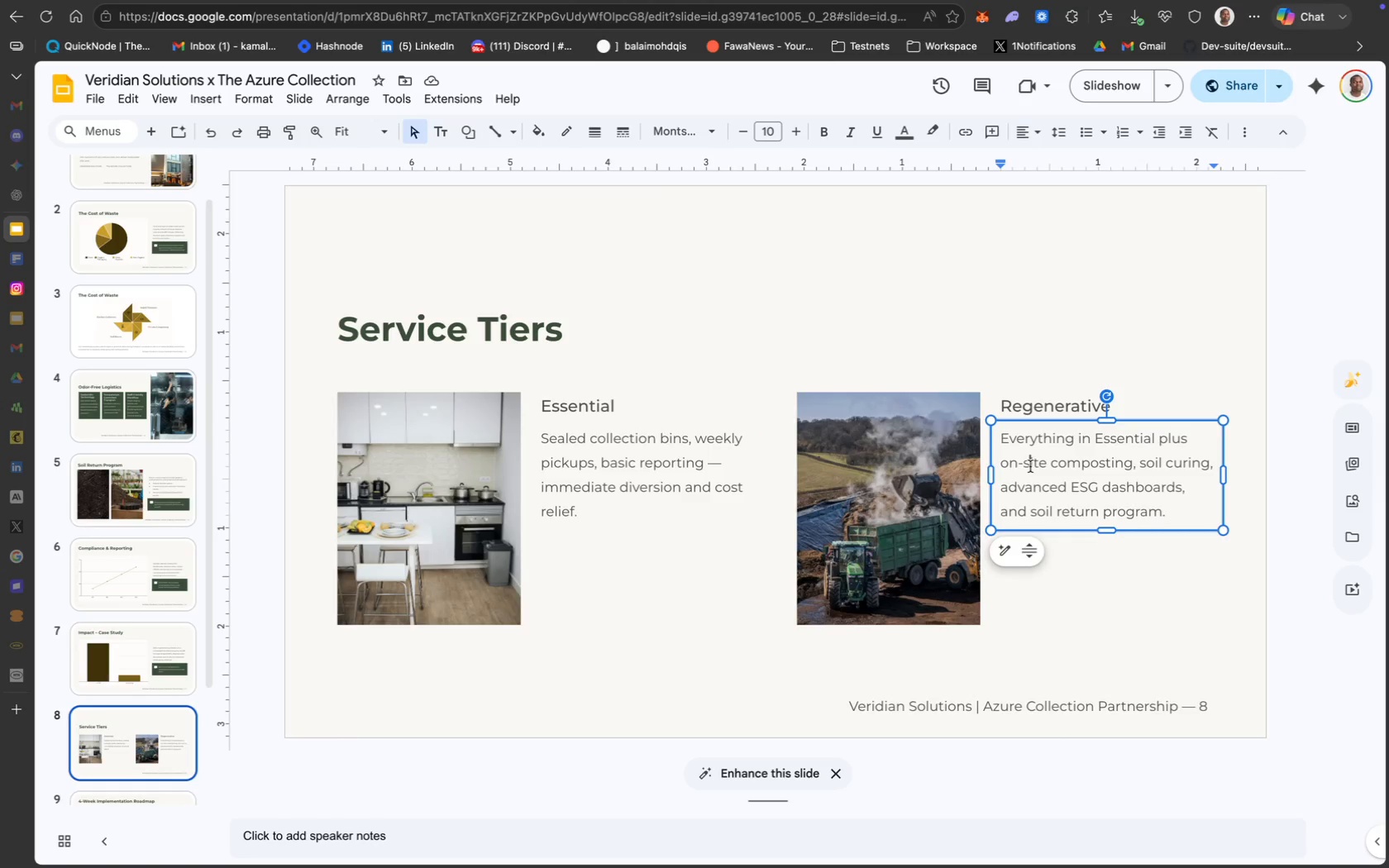 
scroll: coordinate [917, 518], scroll_direction: down, amount: 93.0
 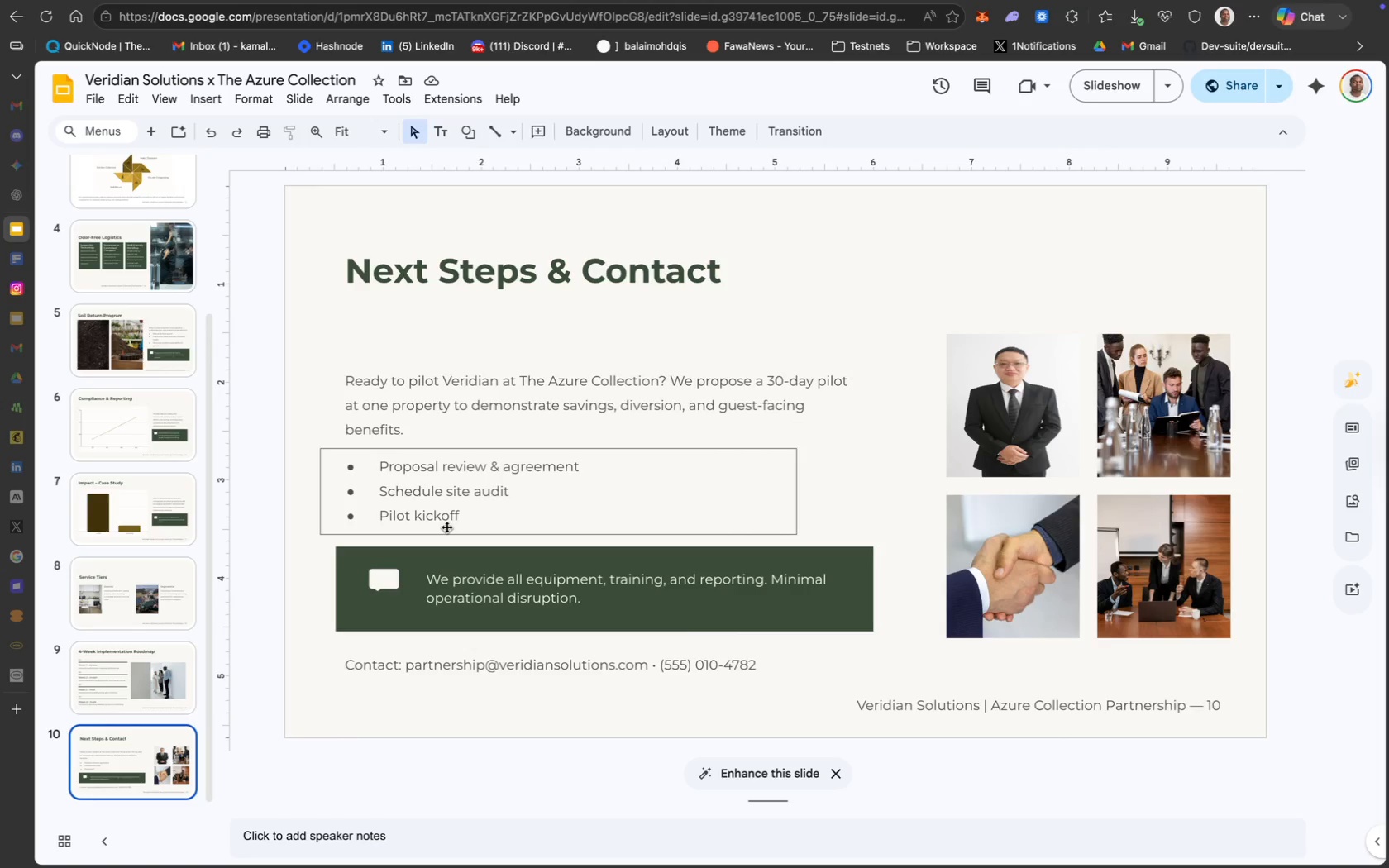 
scroll: coordinate [396, 509], scroll_direction: up, amount: 152.0
 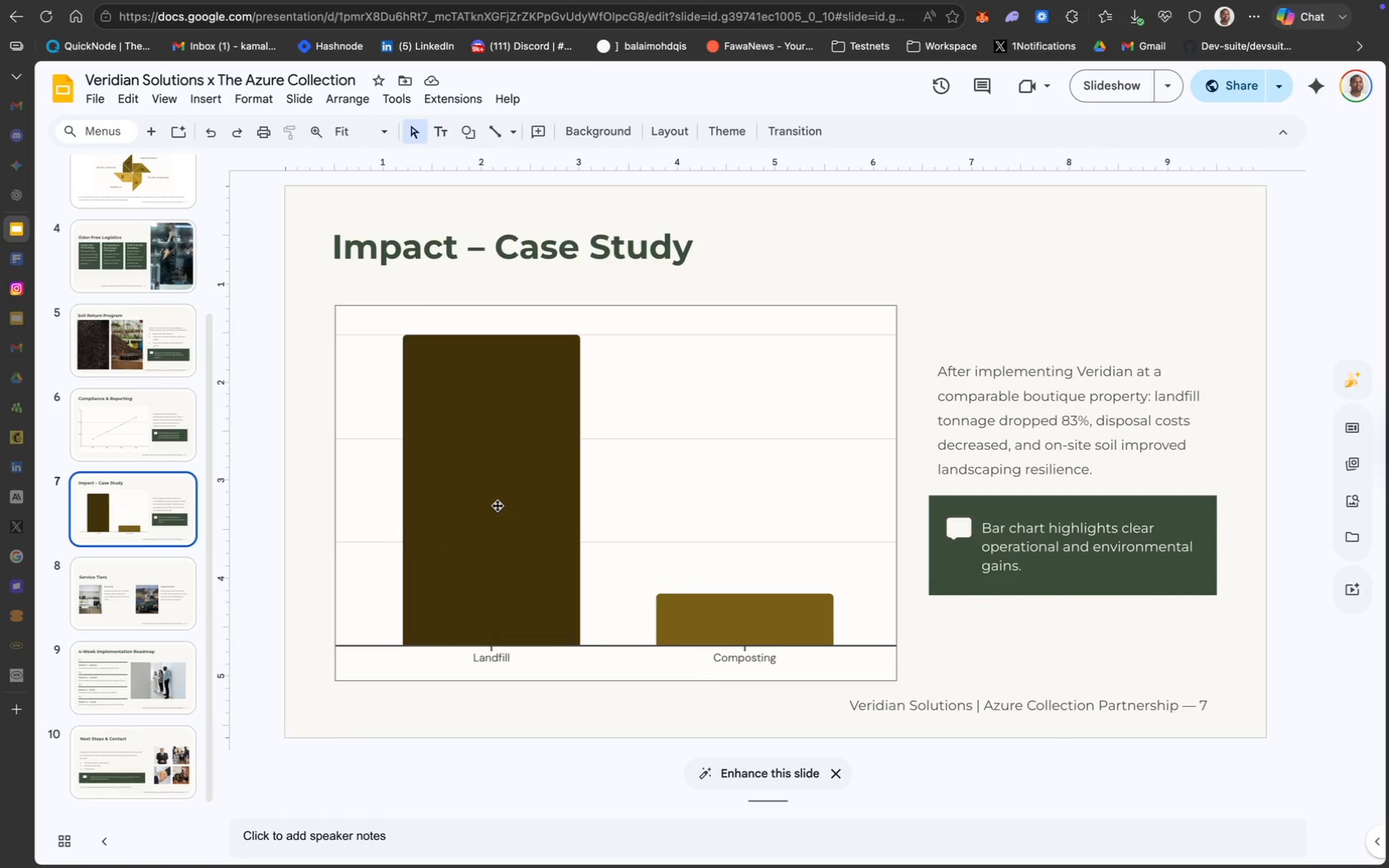 